 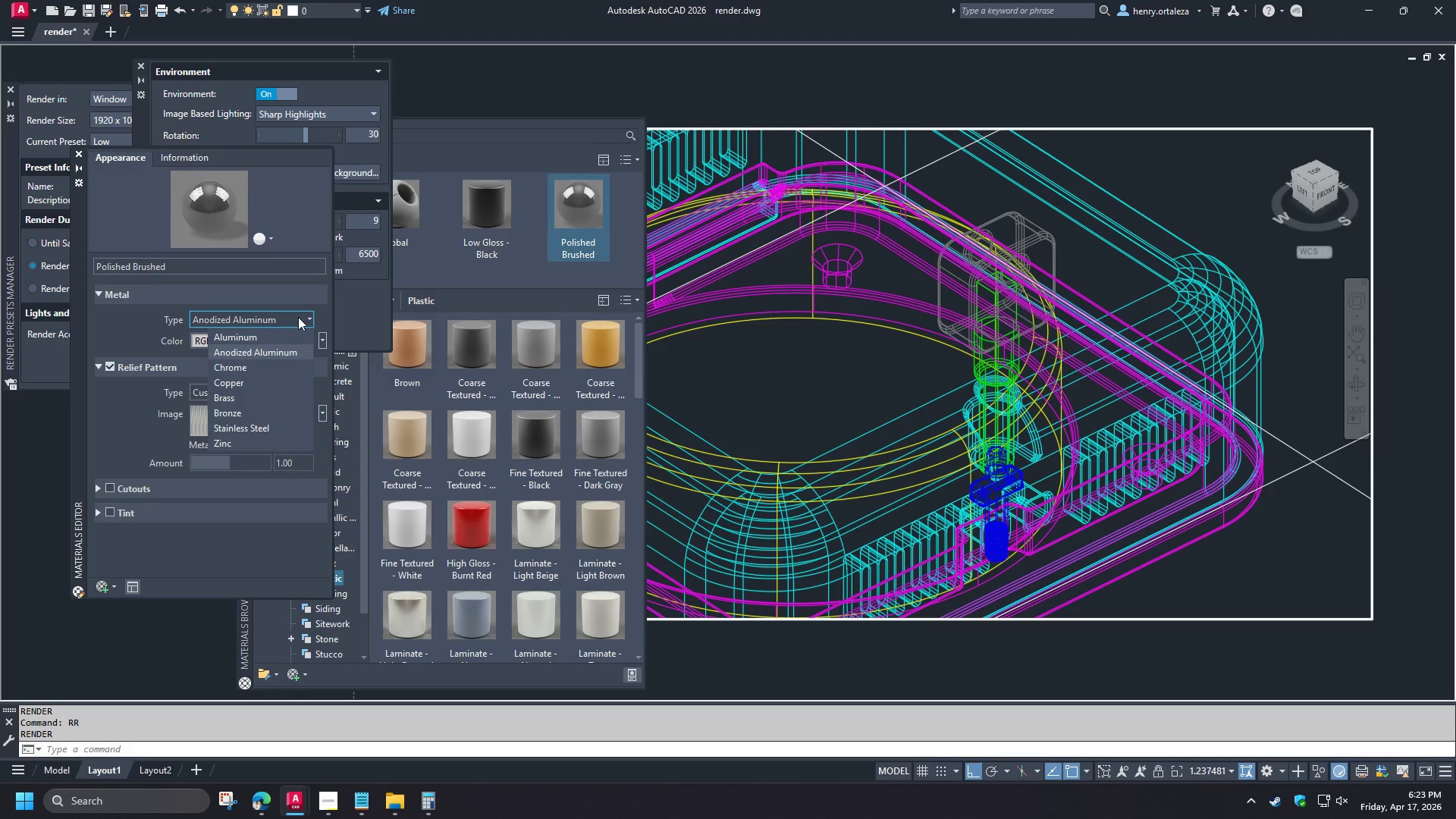 
left_click([287, 429])
 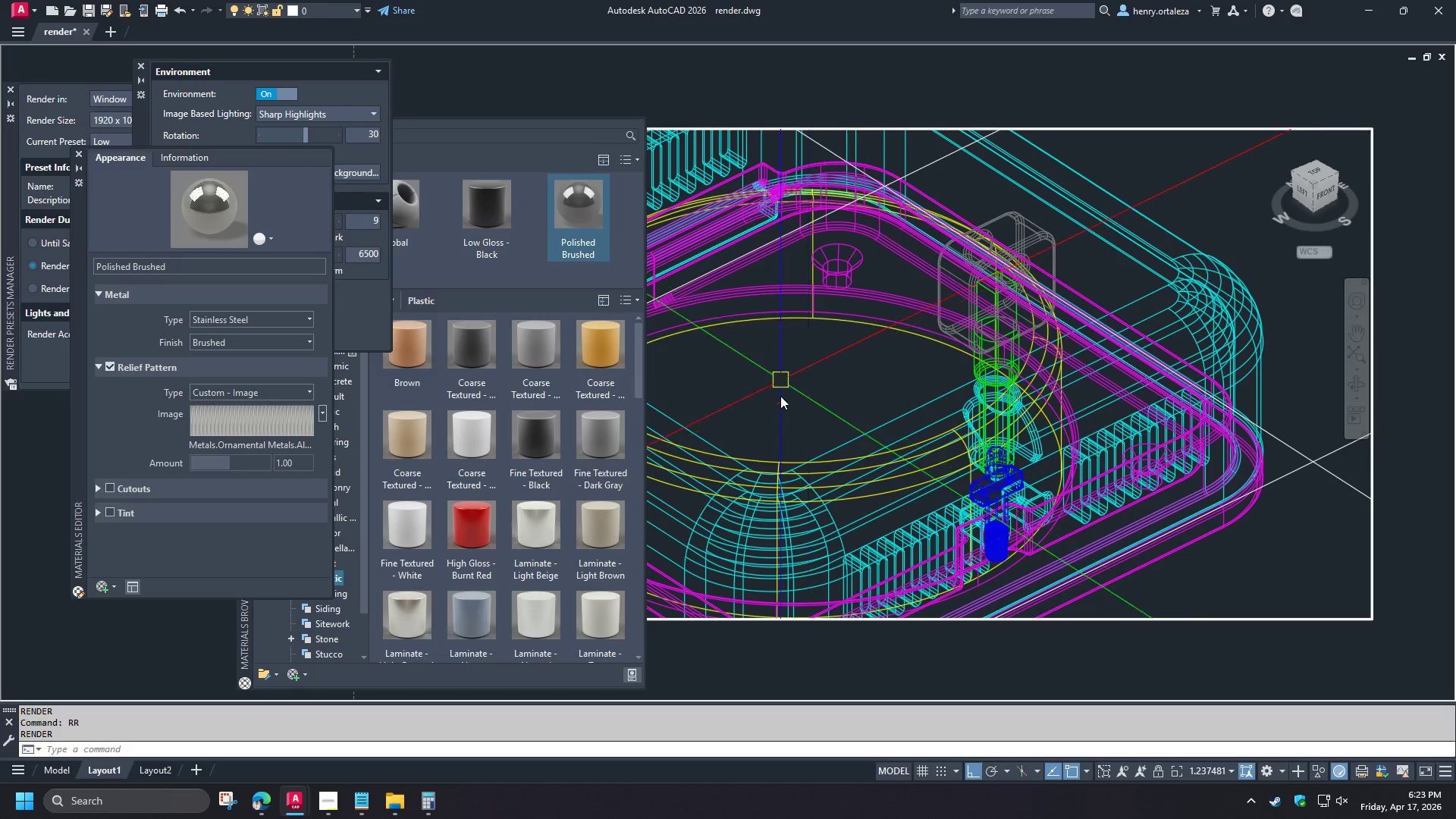 
type(rr )
 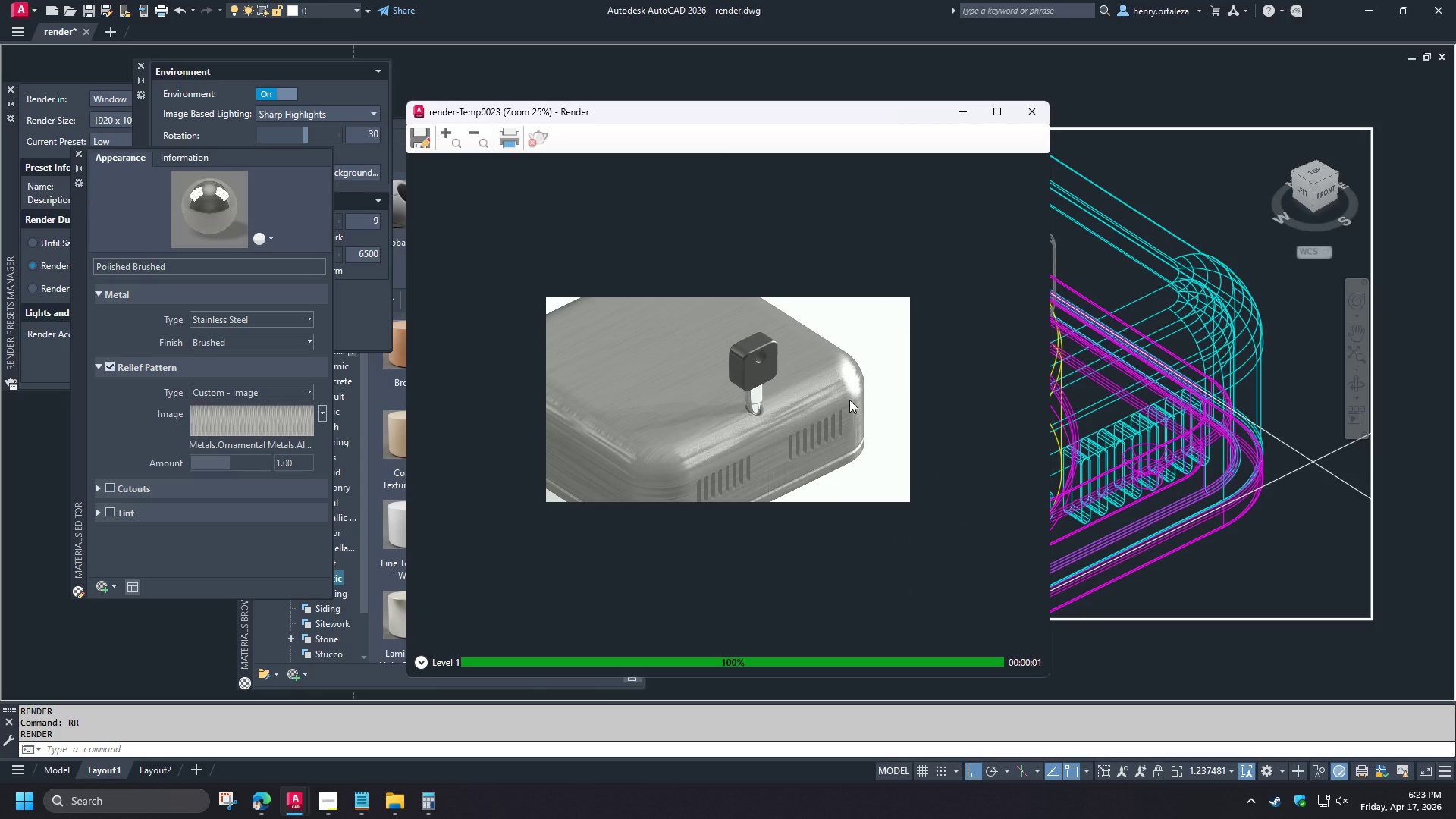 
scroll: coordinate [755, 398], scroll_direction: up, amount: 2.0
 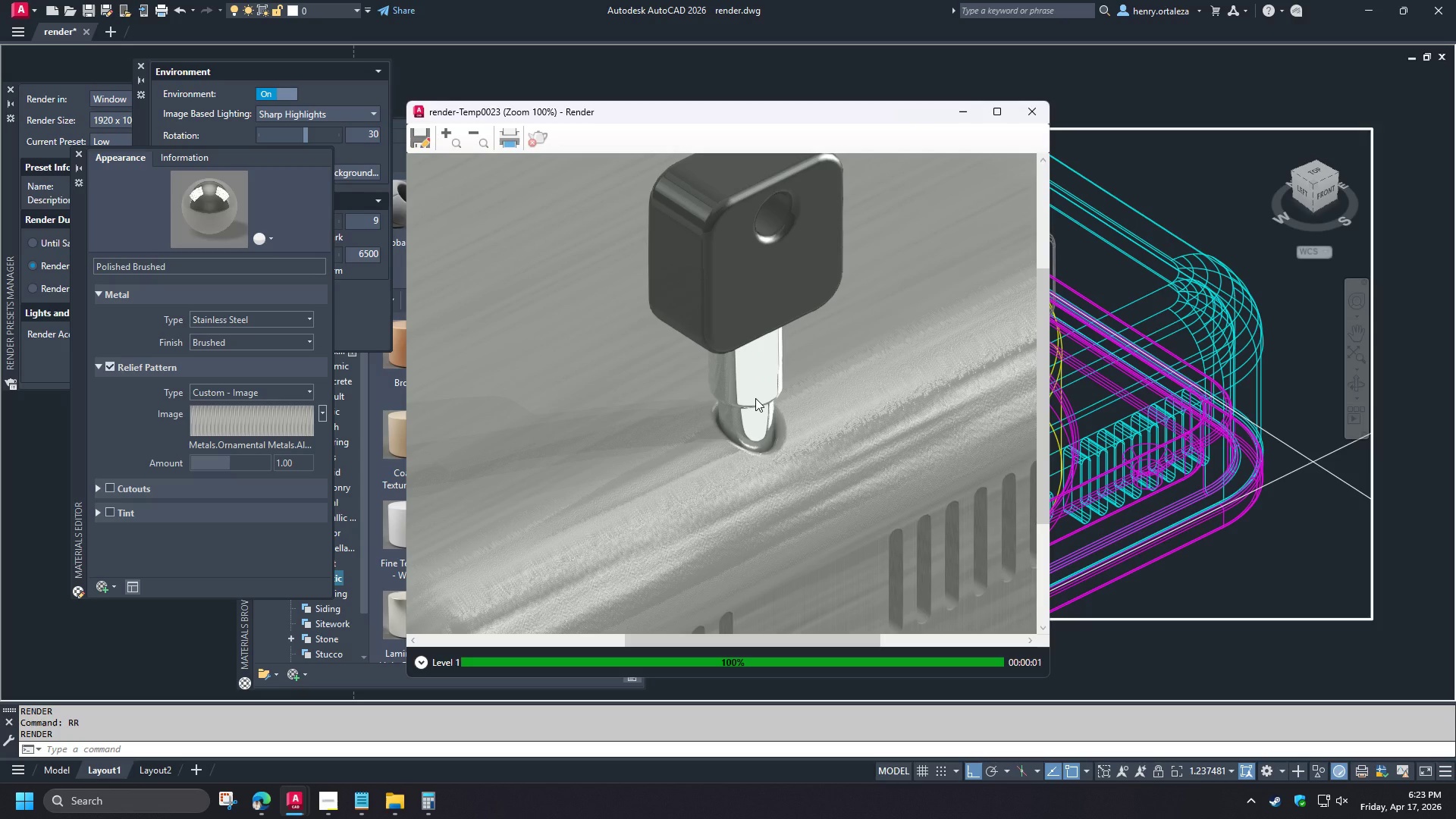 
scroll: coordinate [755, 398], scroll_direction: down, amount: 2.0
 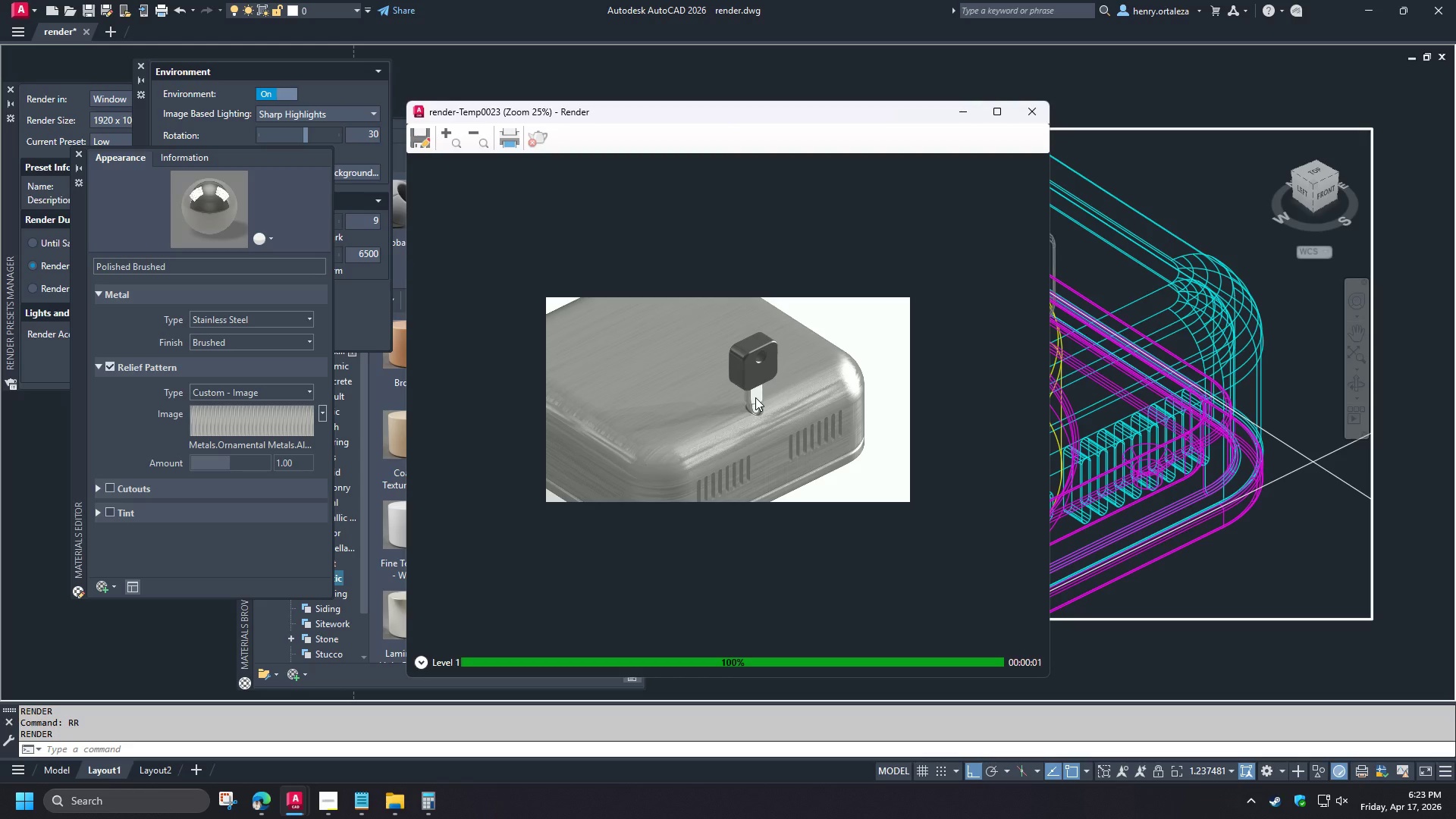 
wait(6.74)
 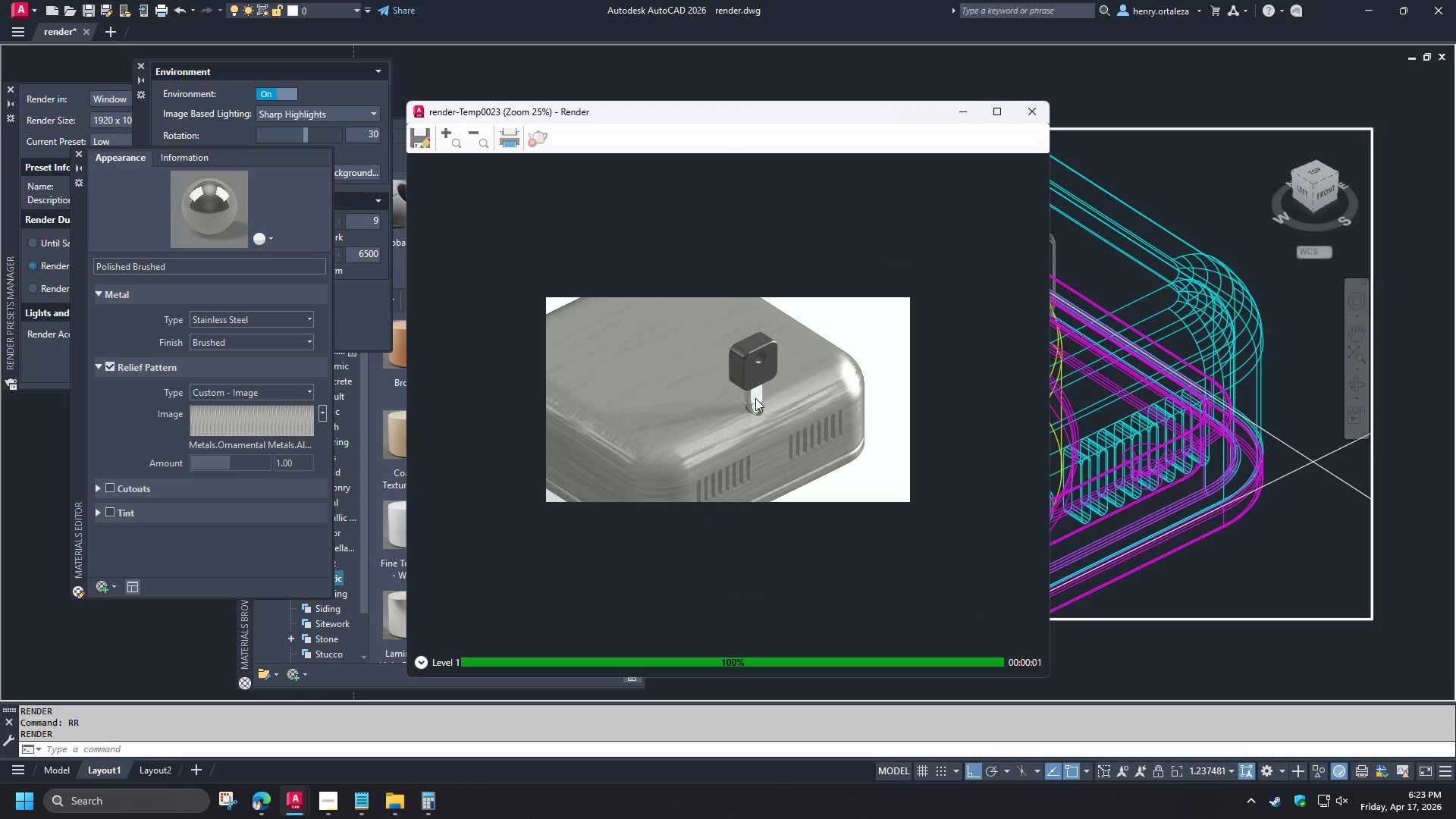 
left_click([1033, 115])
 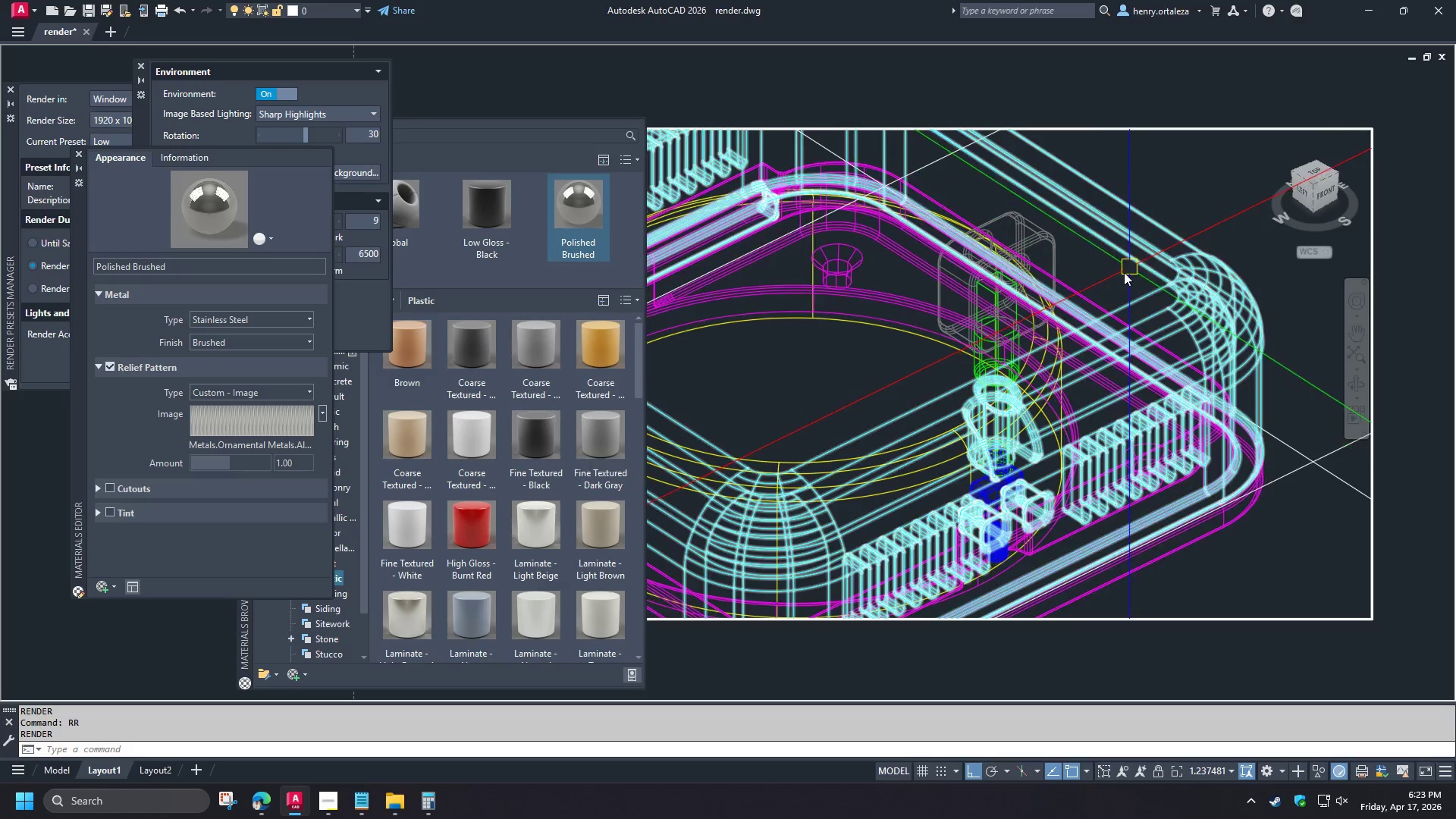 
hold_key(key=ControlLeft, duration=1.31)
left_click([1120, 278])
 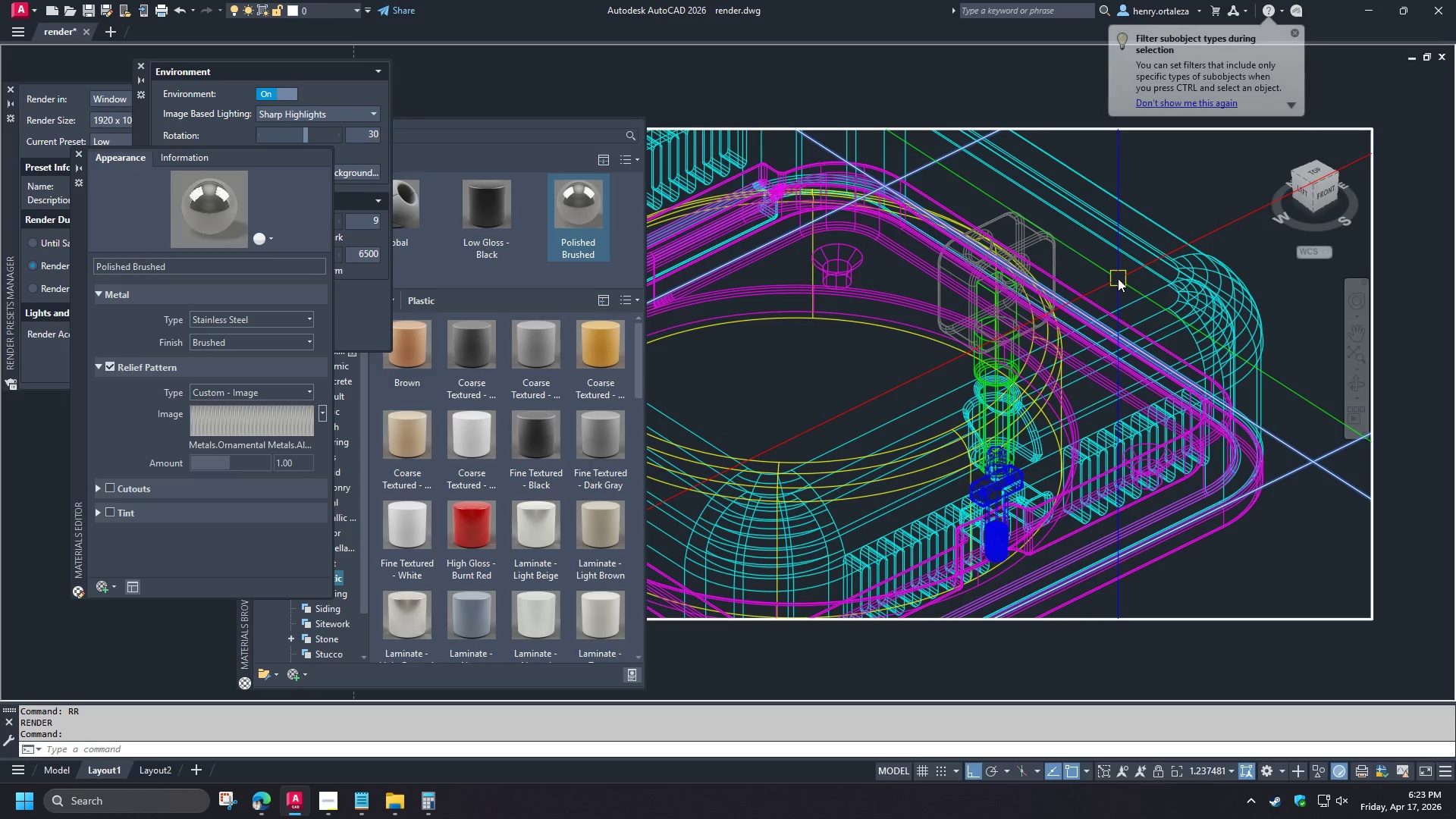 
hold_key(key=ControlLeft, duration=2.98)
 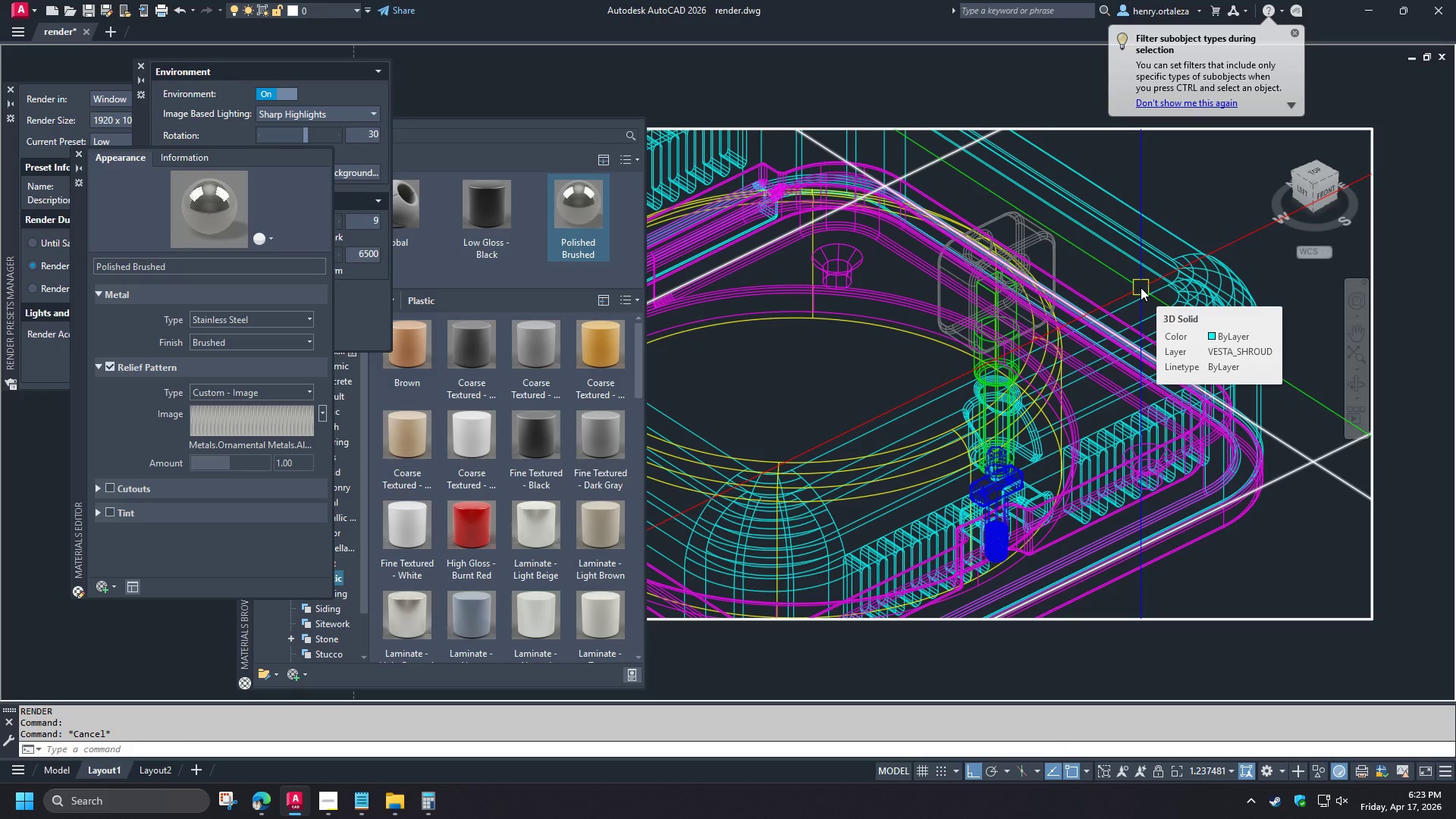 
key(Escape)
 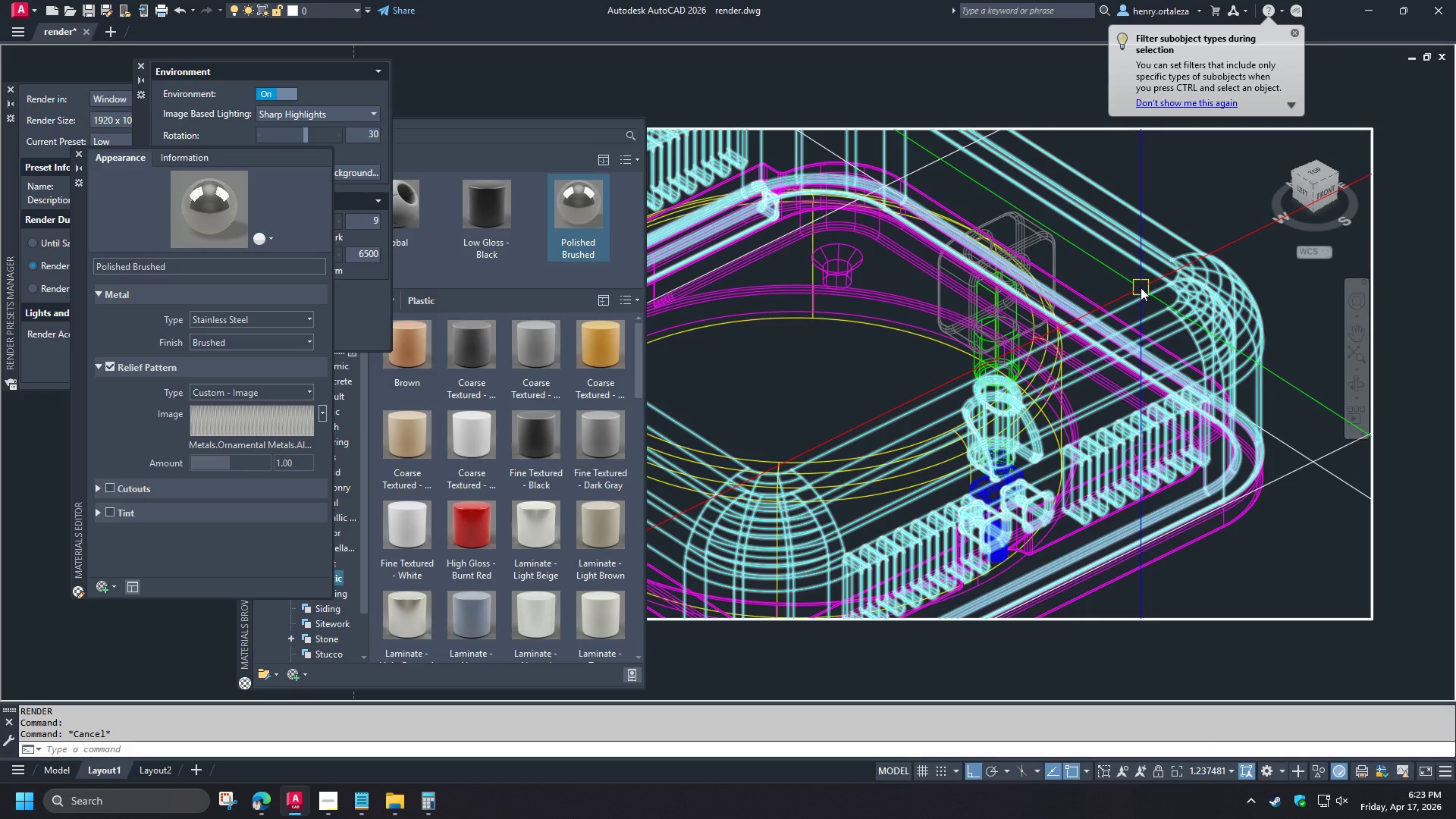 
hold_key(key=ControlLeft, duration=1.5)
 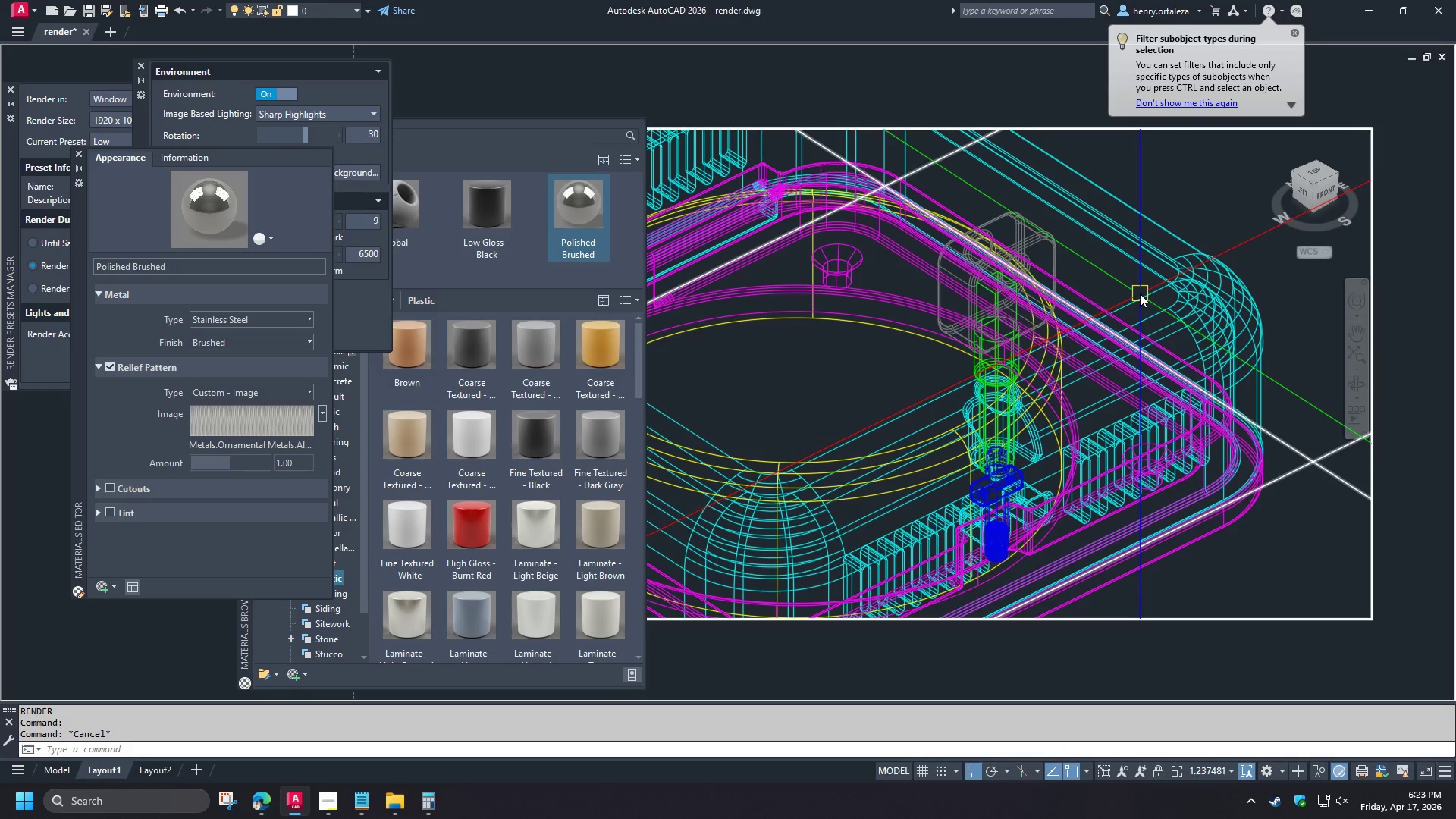 
key(Control+ControlLeft)
 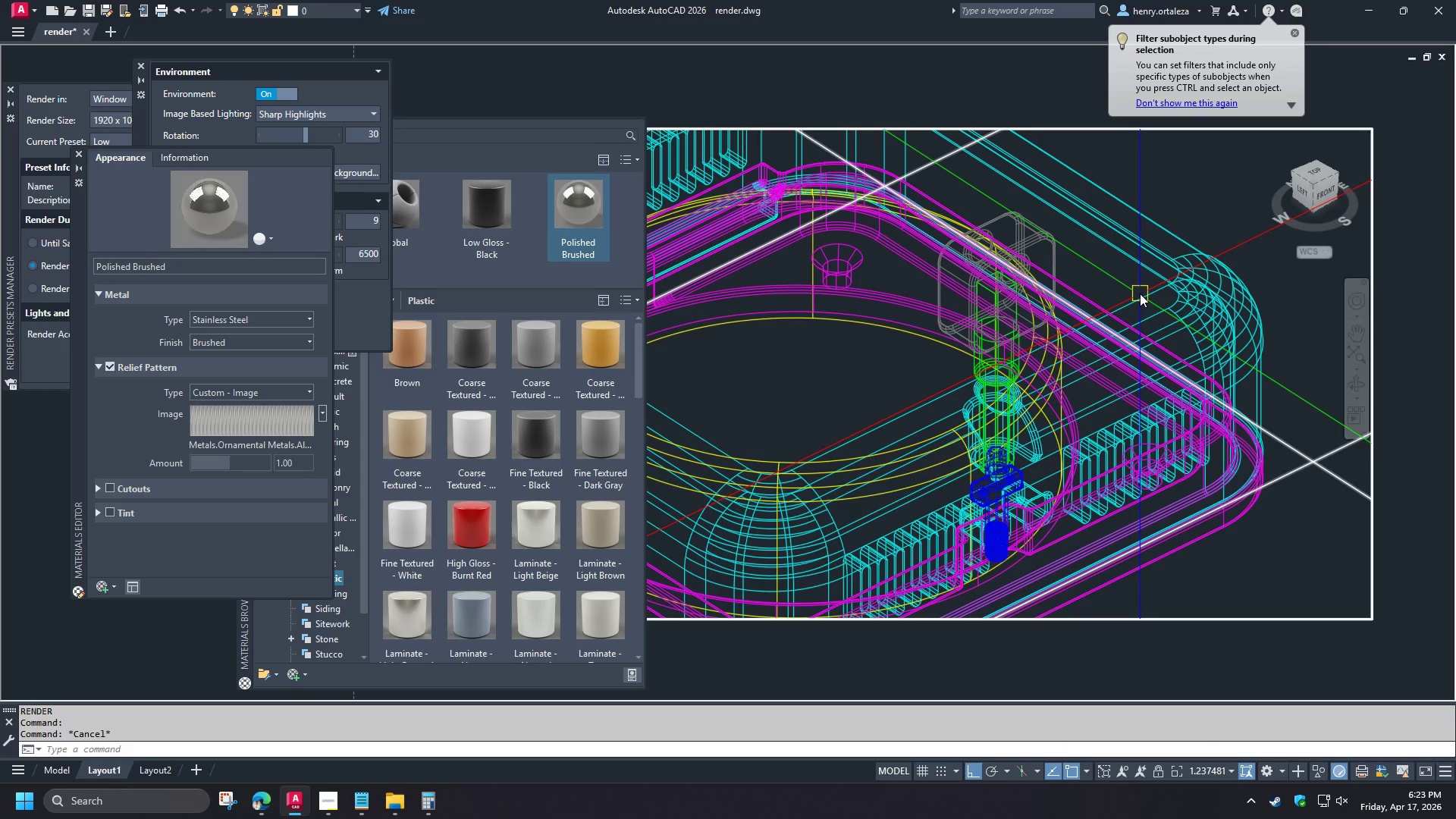 
key(Control+ControlLeft)
 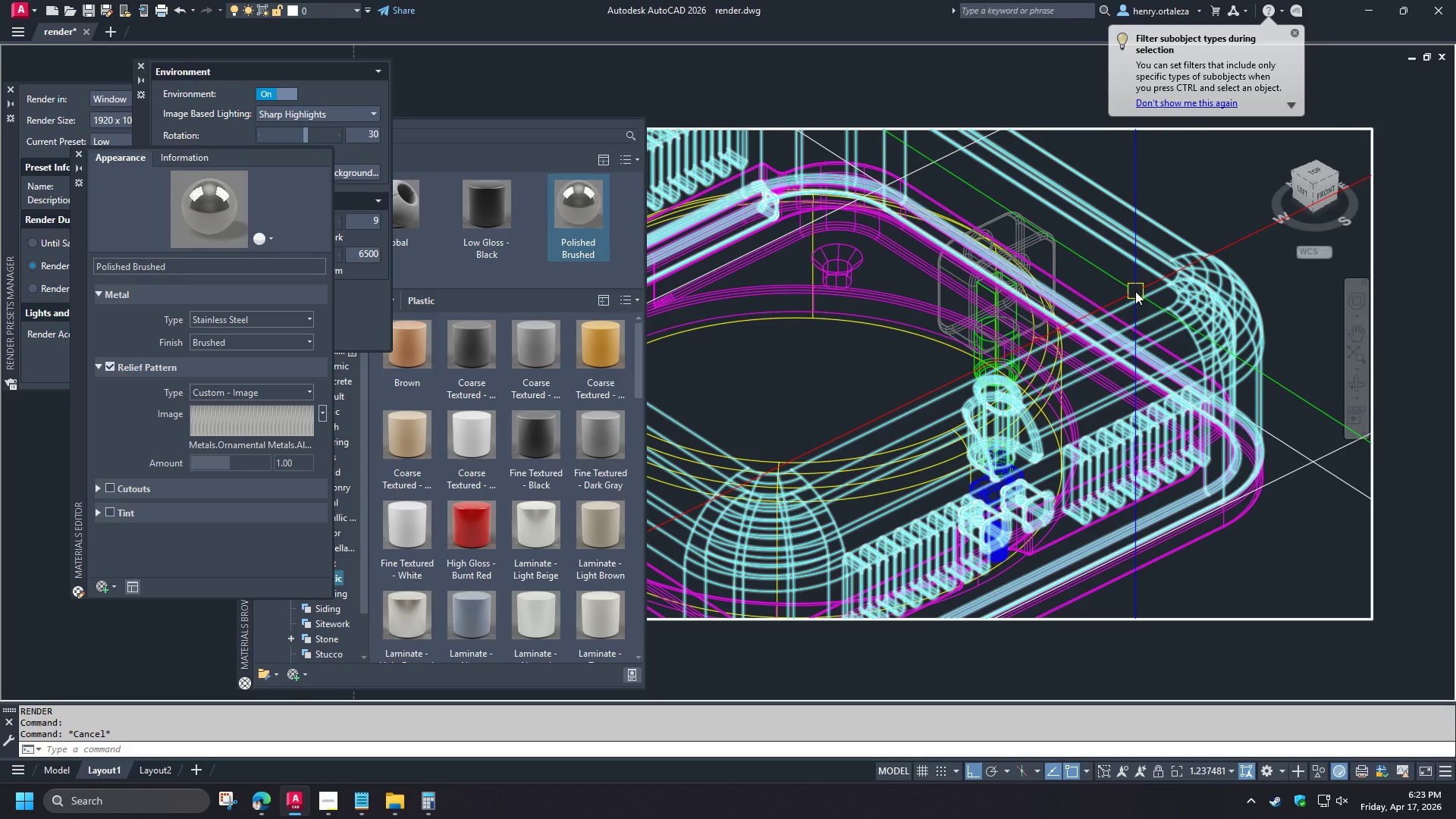 
type(re )
 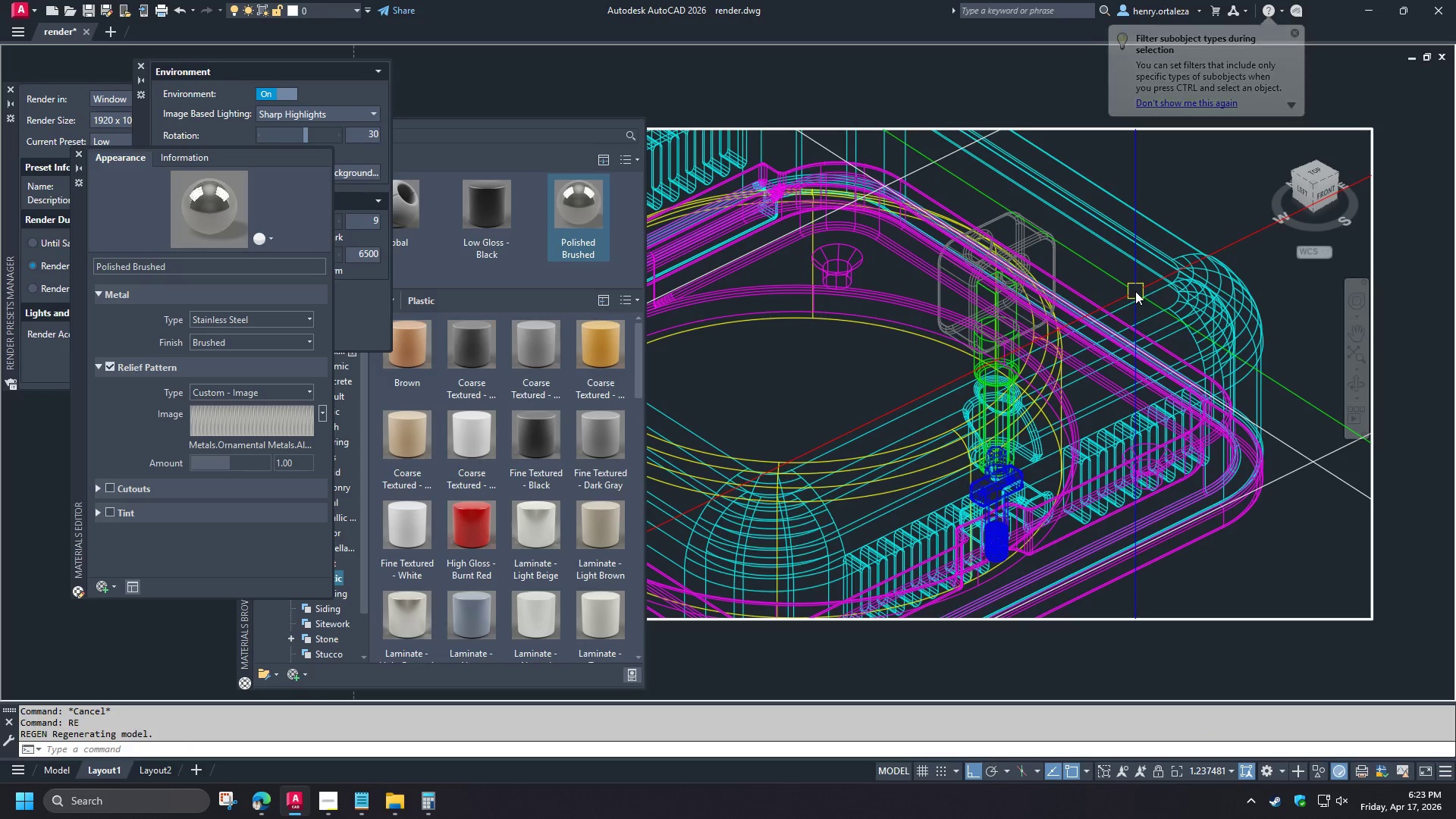 
scroll: coordinate [1134, 297], scroll_direction: down, amount: 2.0
 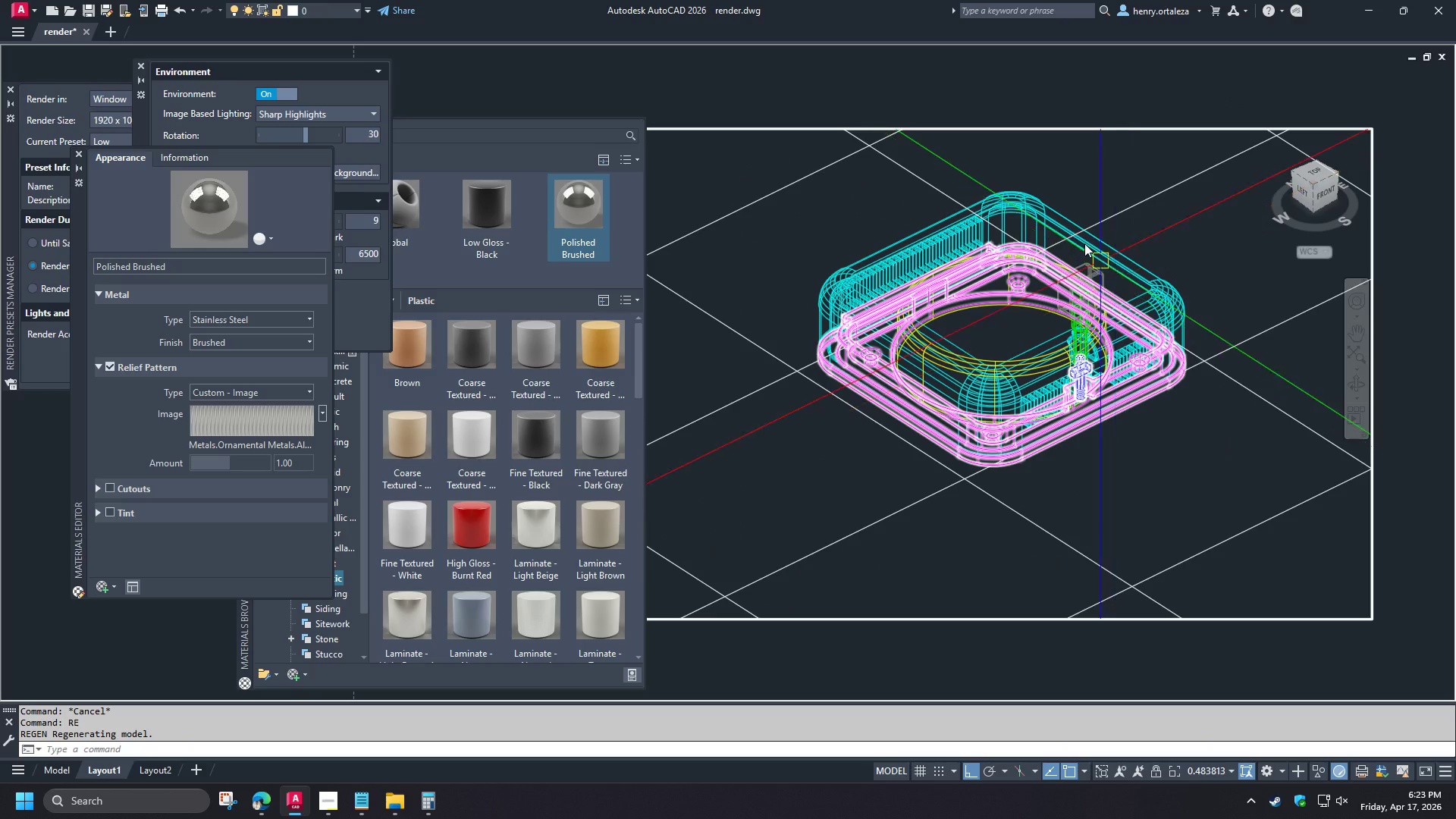 
hold_key(key=ControlLeft, duration=1.34)
 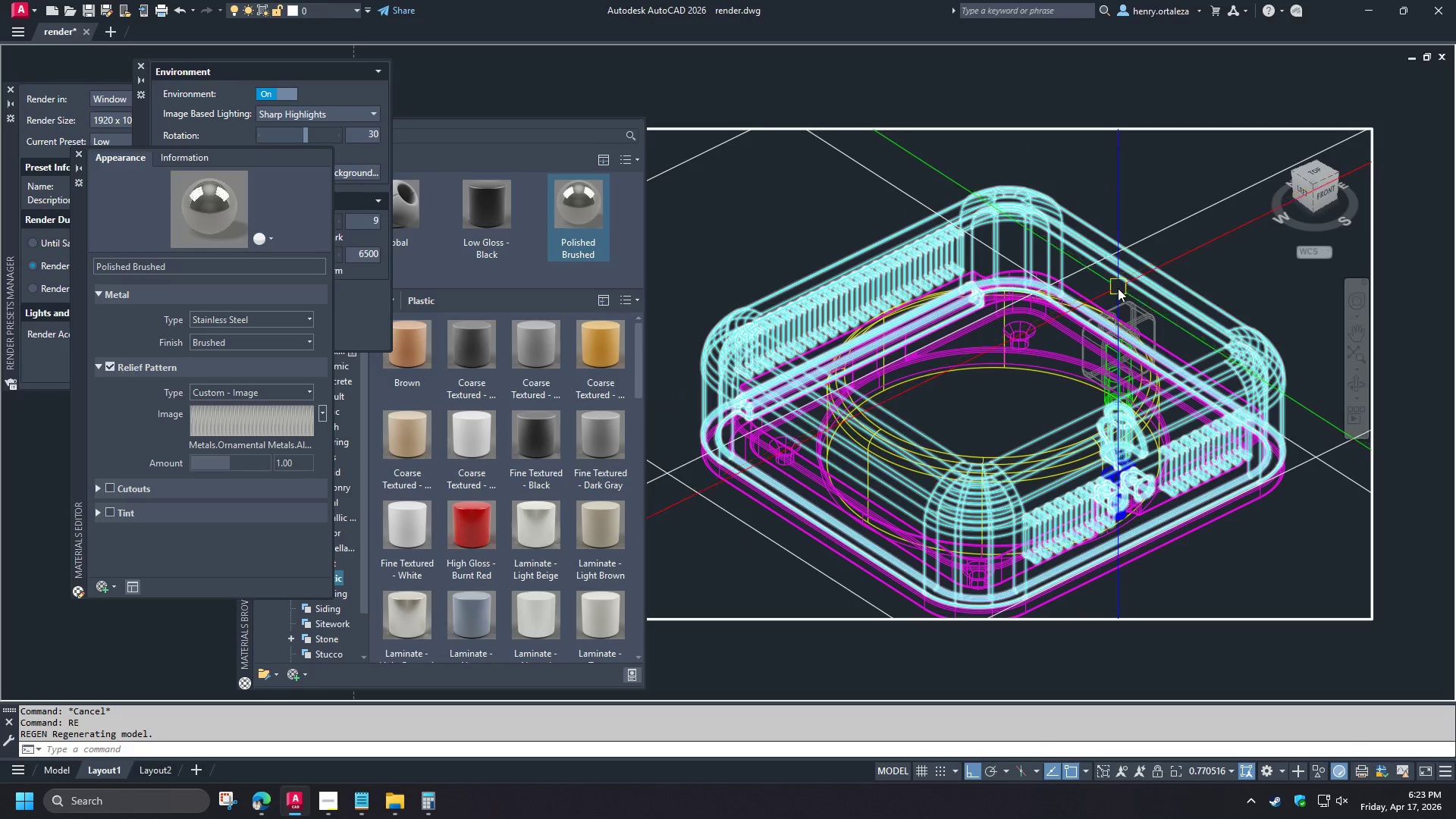 
scroll: coordinate [1013, 199], scroll_direction: up, amount: 1.0
 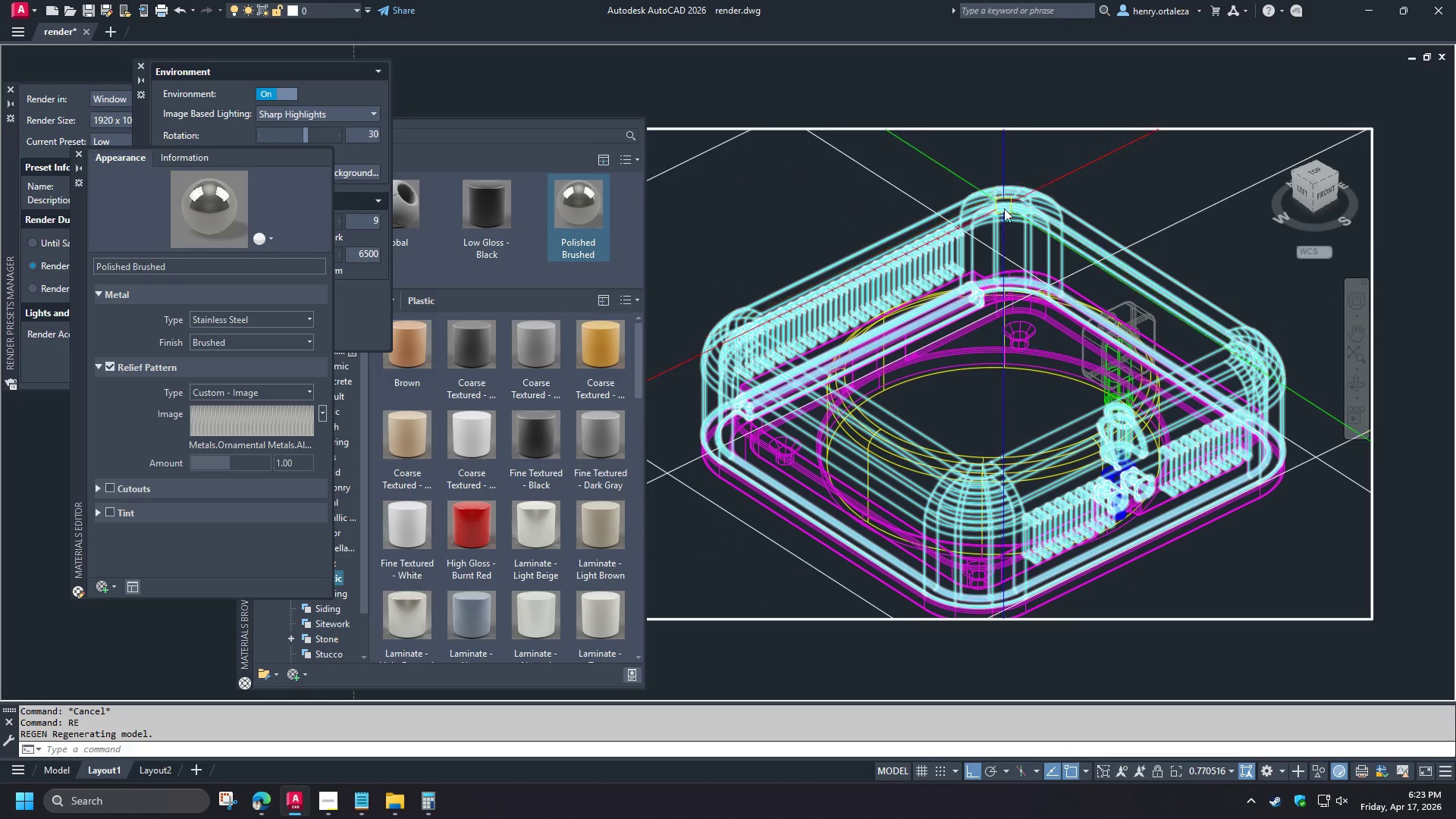 
hold_key(key=ControlLeft, duration=11.5)
 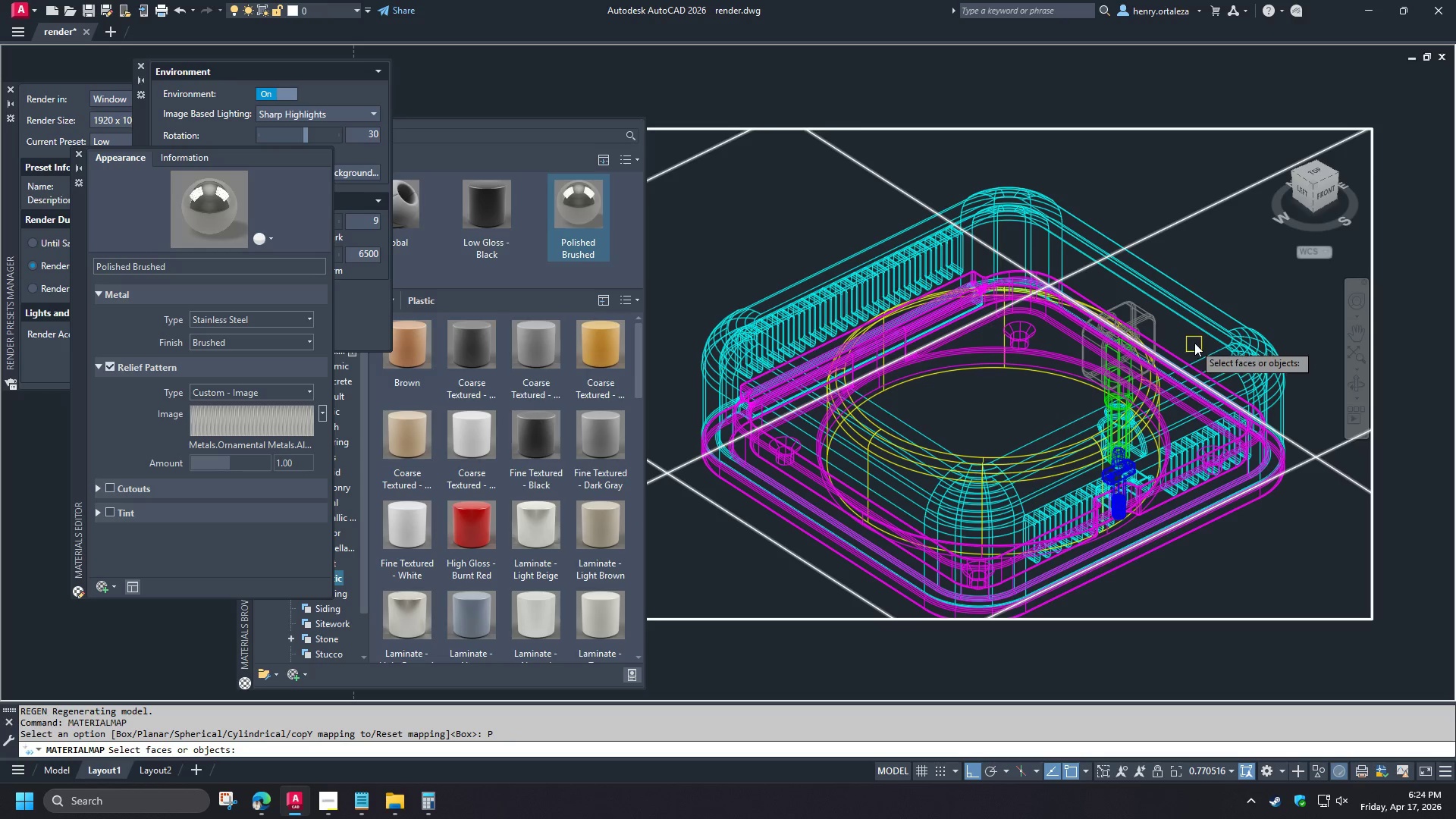 
type(map )
 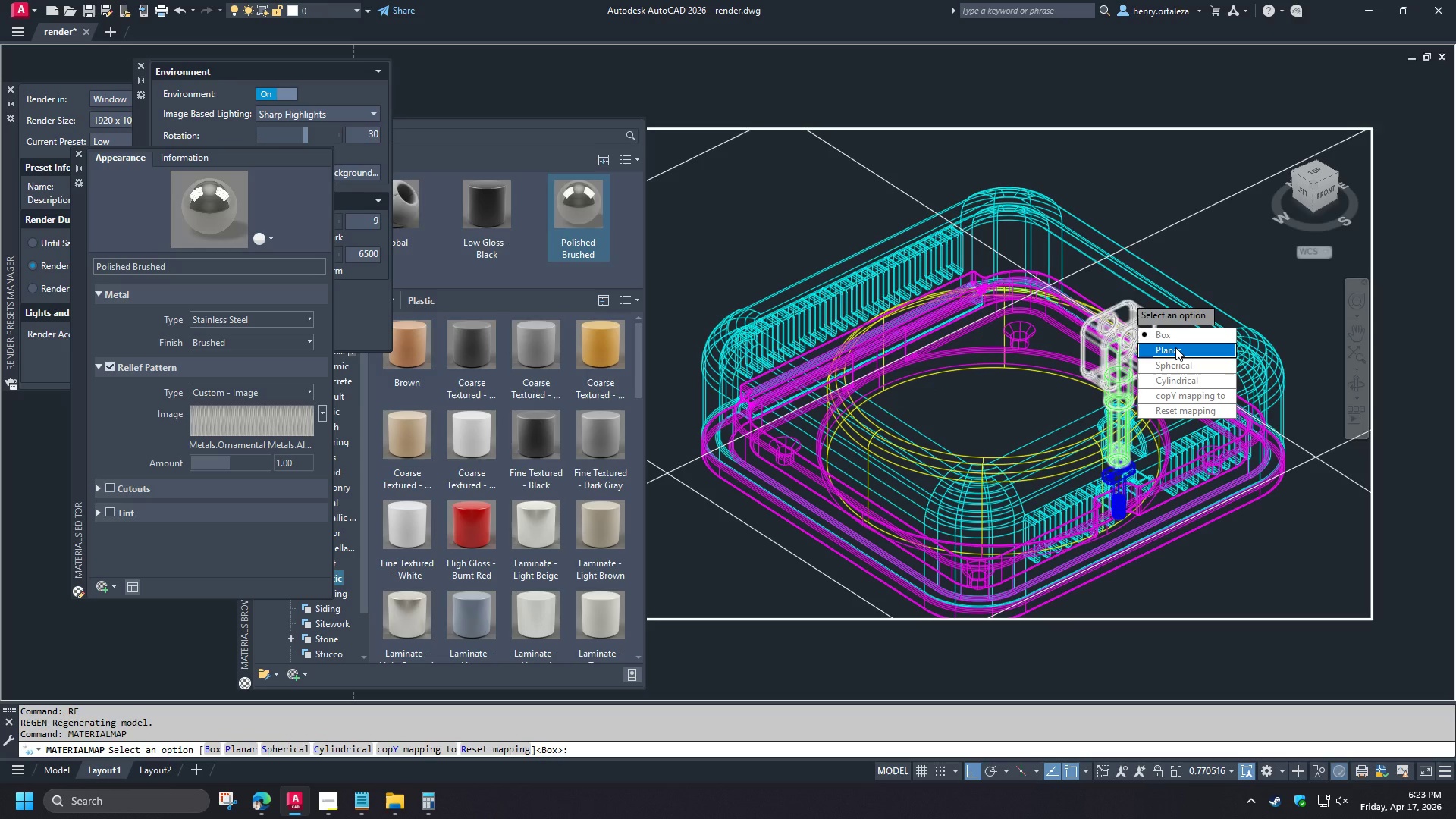 
left_click_drag(start_coordinate=[1175, 347], to_coordinate=[1125, 296])
 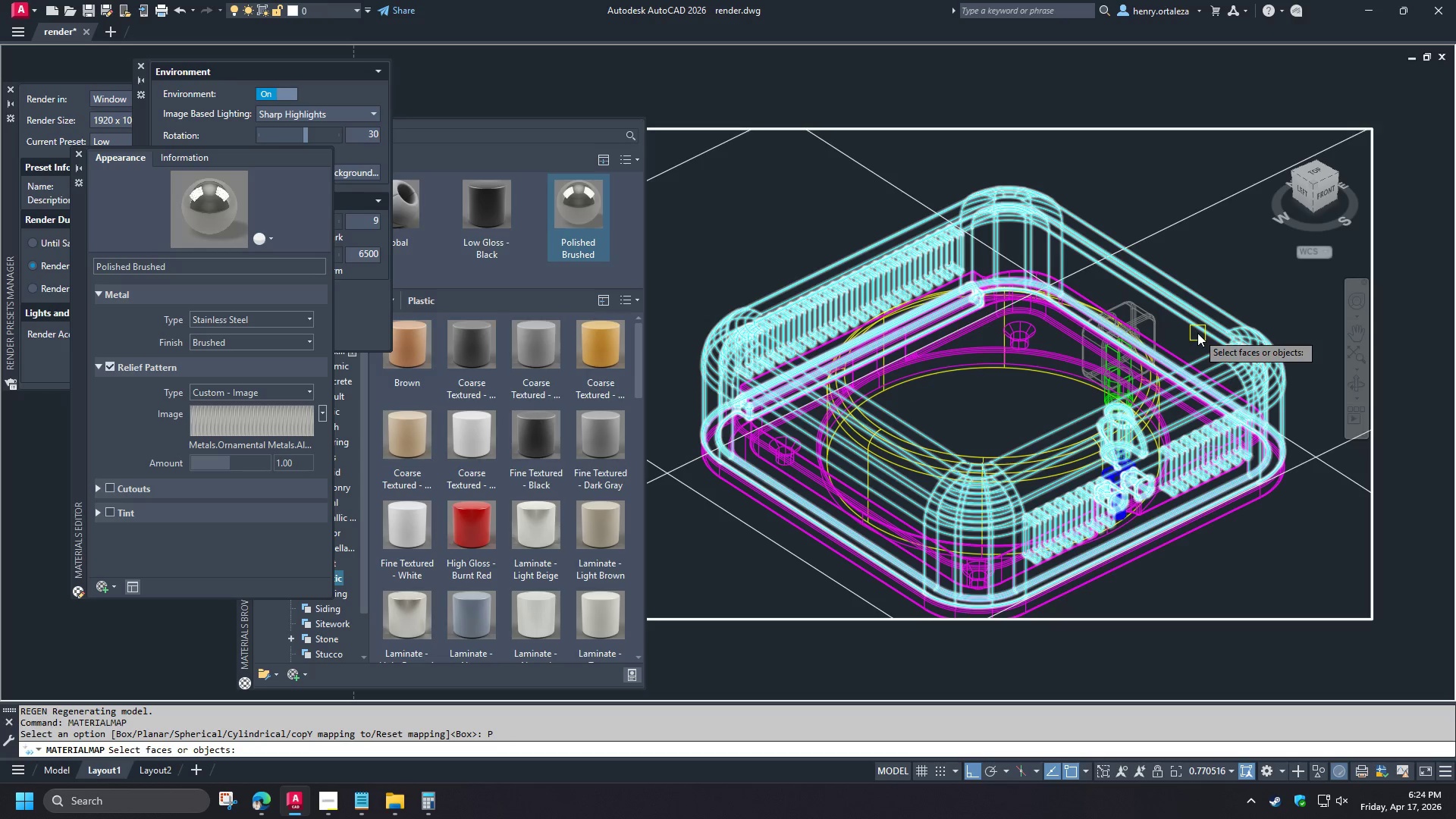 
hold_key(key=ControlLeft, duration=0.78)
 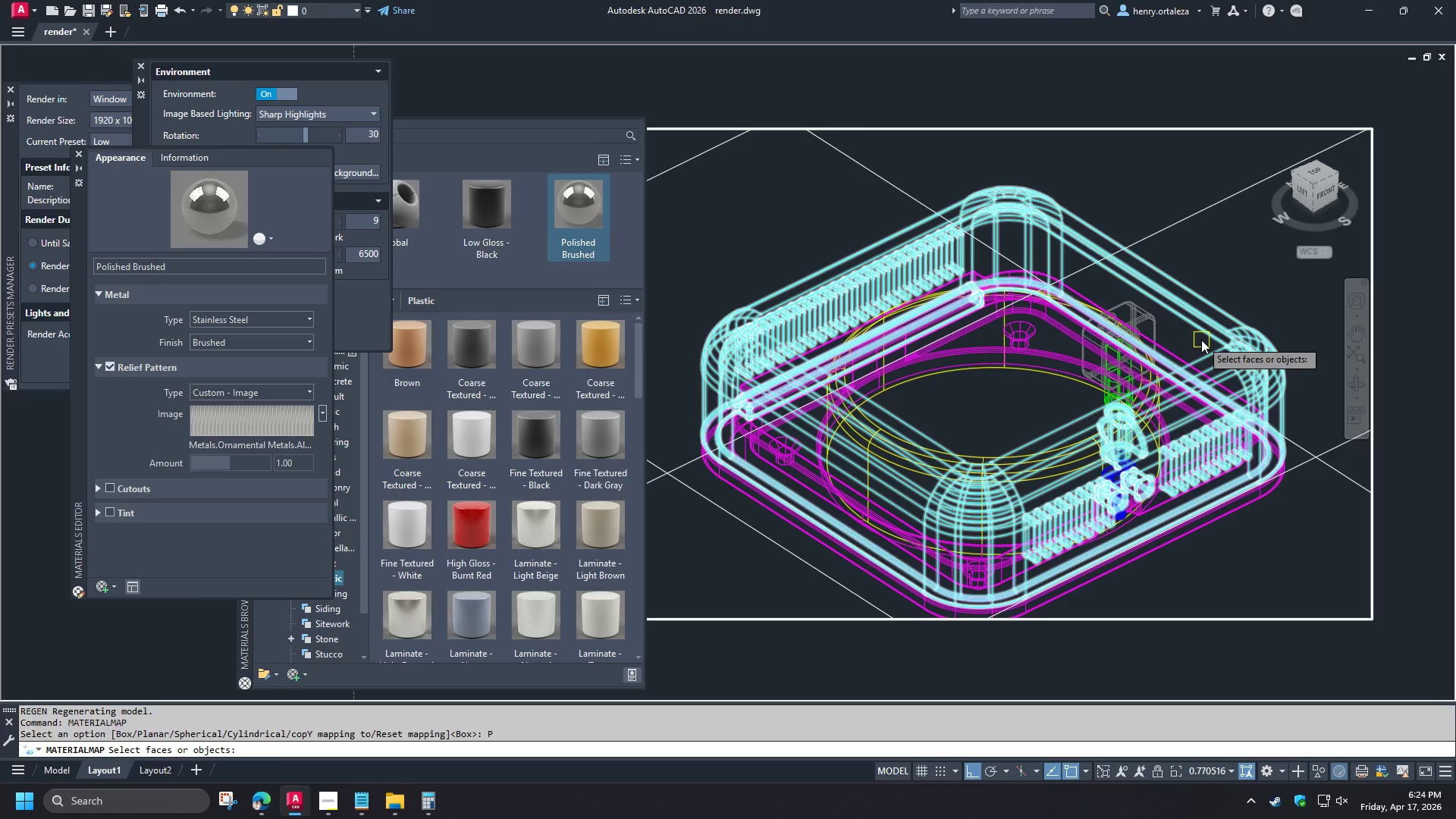 
left_click([1201, 340])
 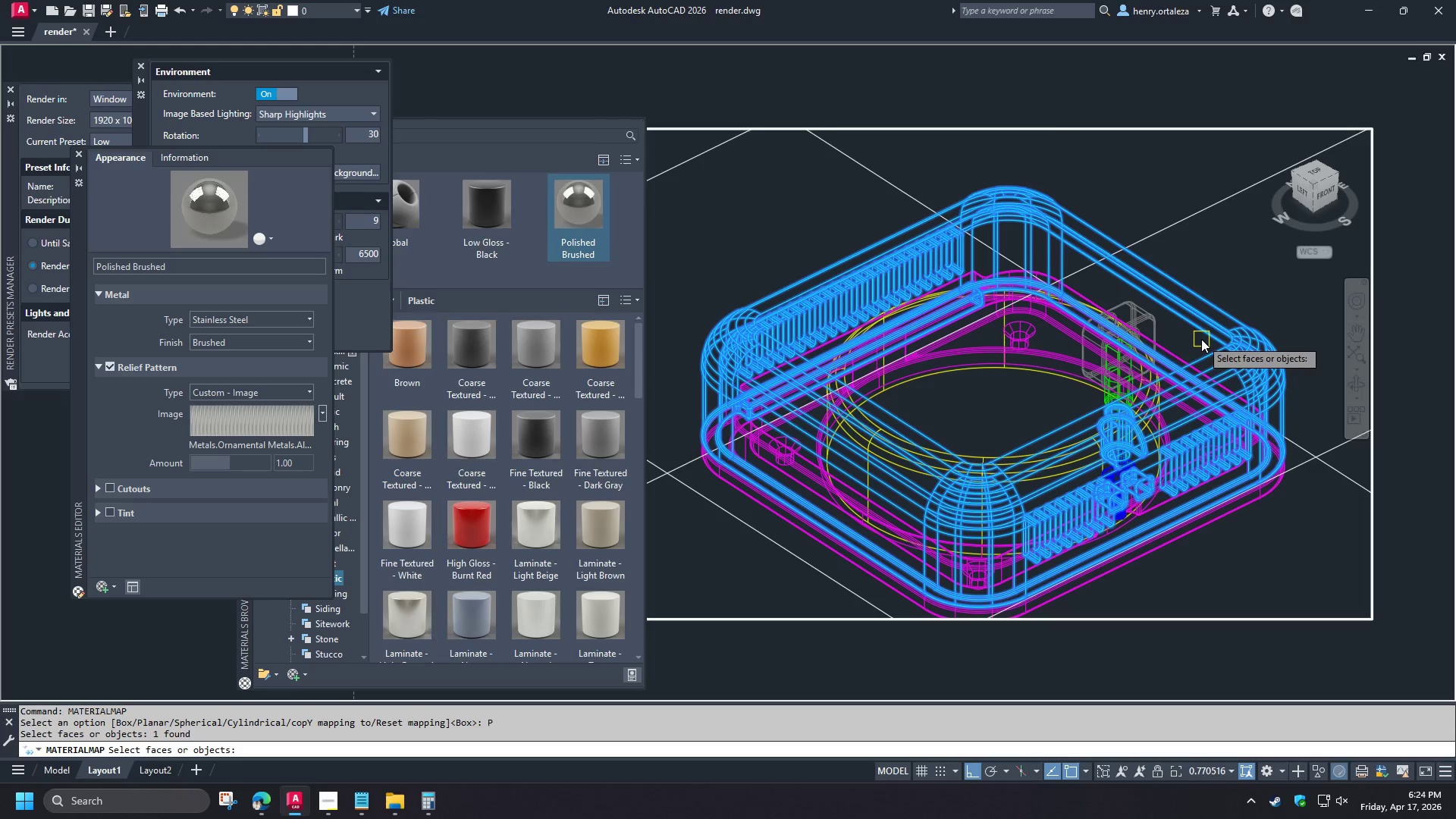 
key(Space)
 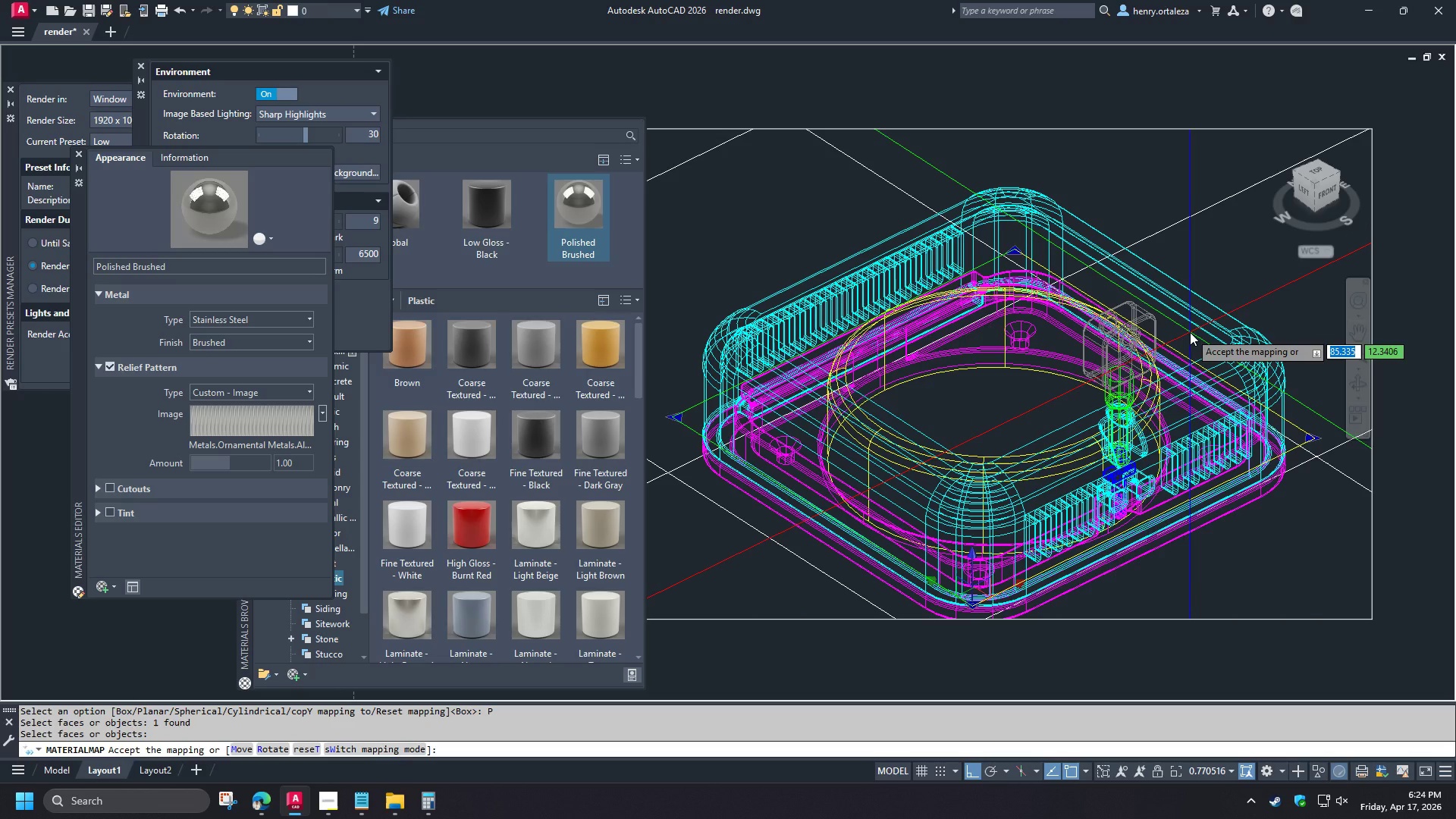 
key(Escape)
type(vs r )
 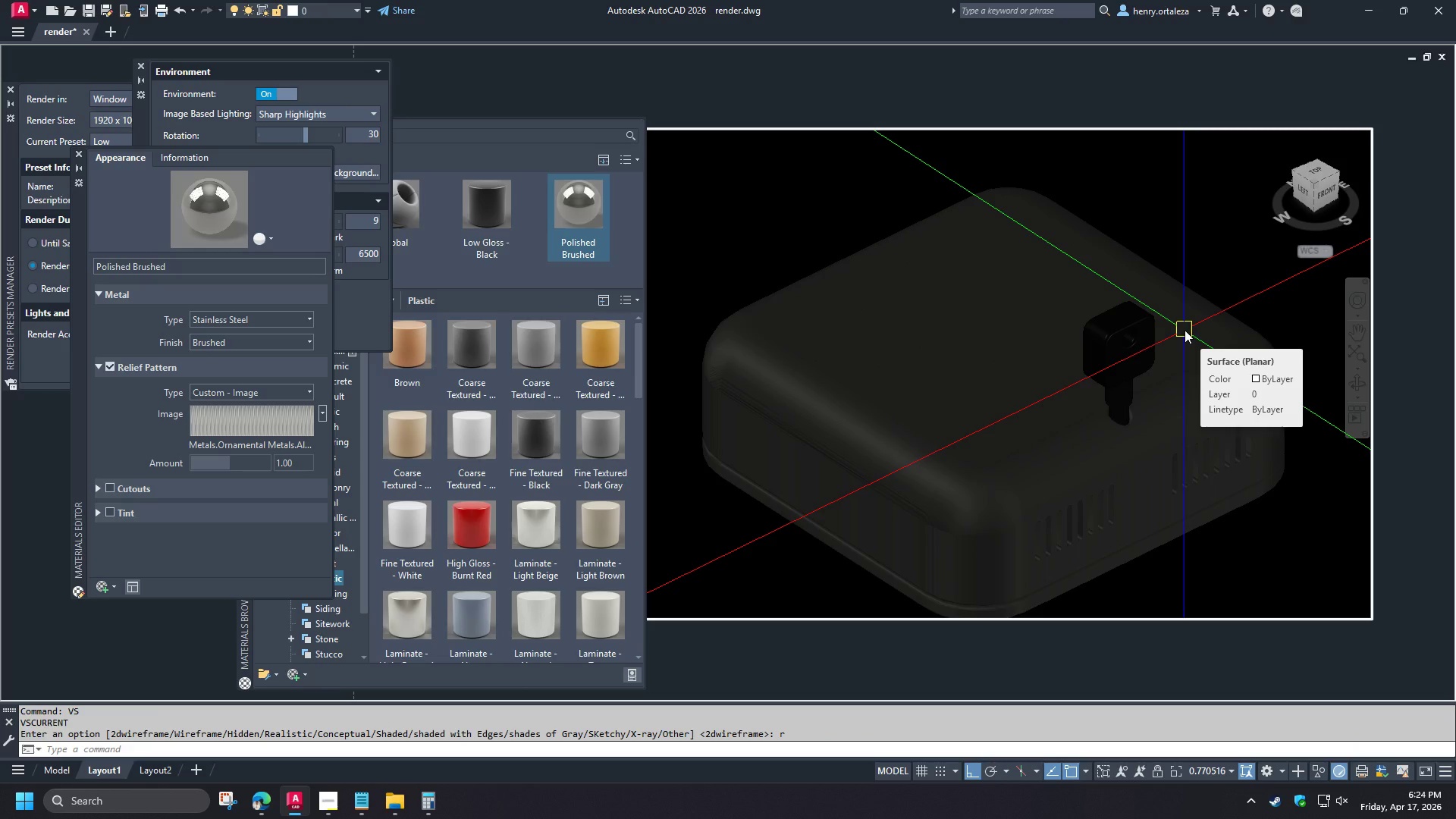 
scroll: coordinate [1185, 330], scroll_direction: up, amount: 2.0
 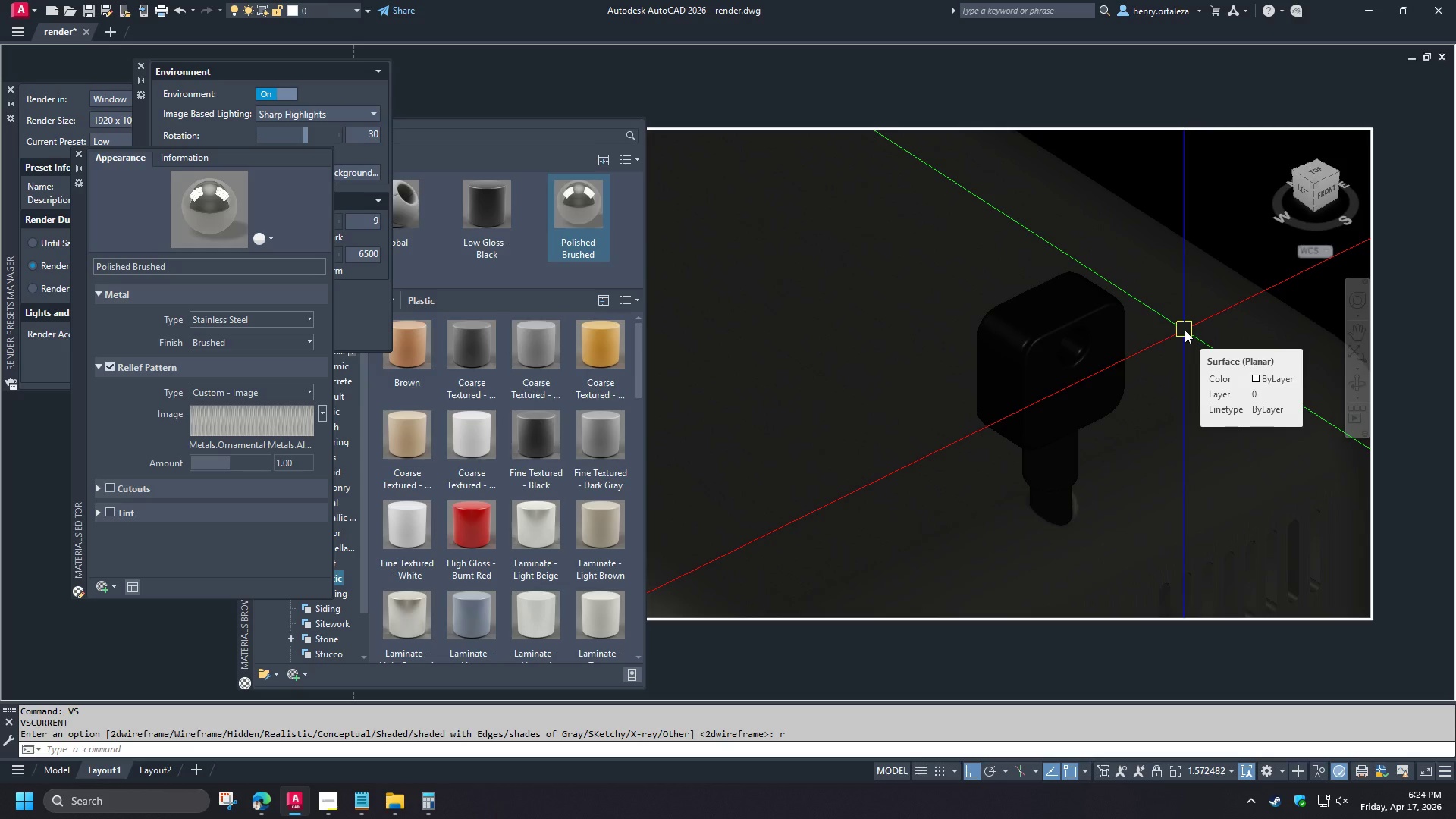 
scroll: coordinate [1185, 330], scroll_direction: down, amount: 1.0
 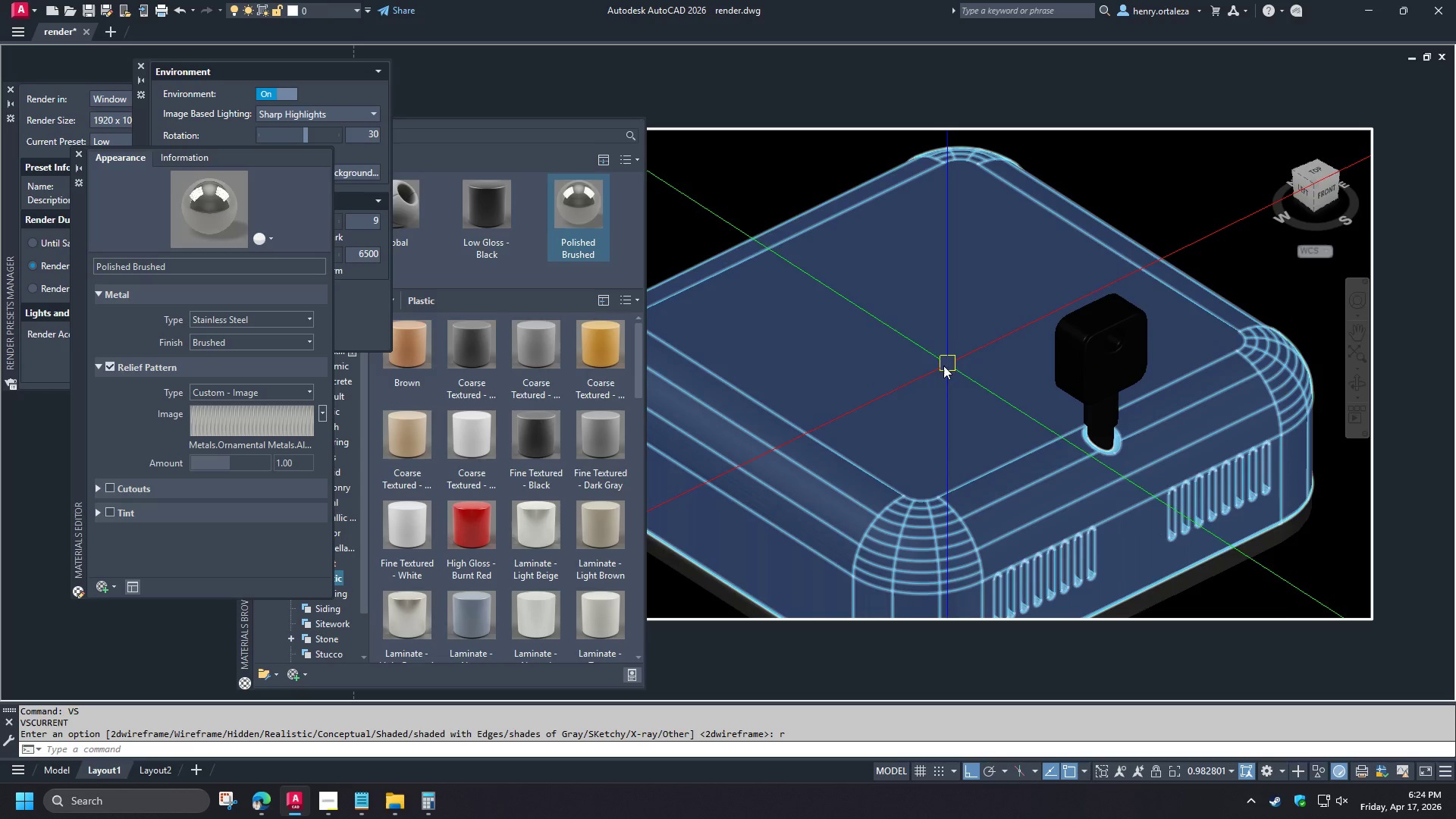 
hold_key(key=ControlLeft, duration=1.5)
 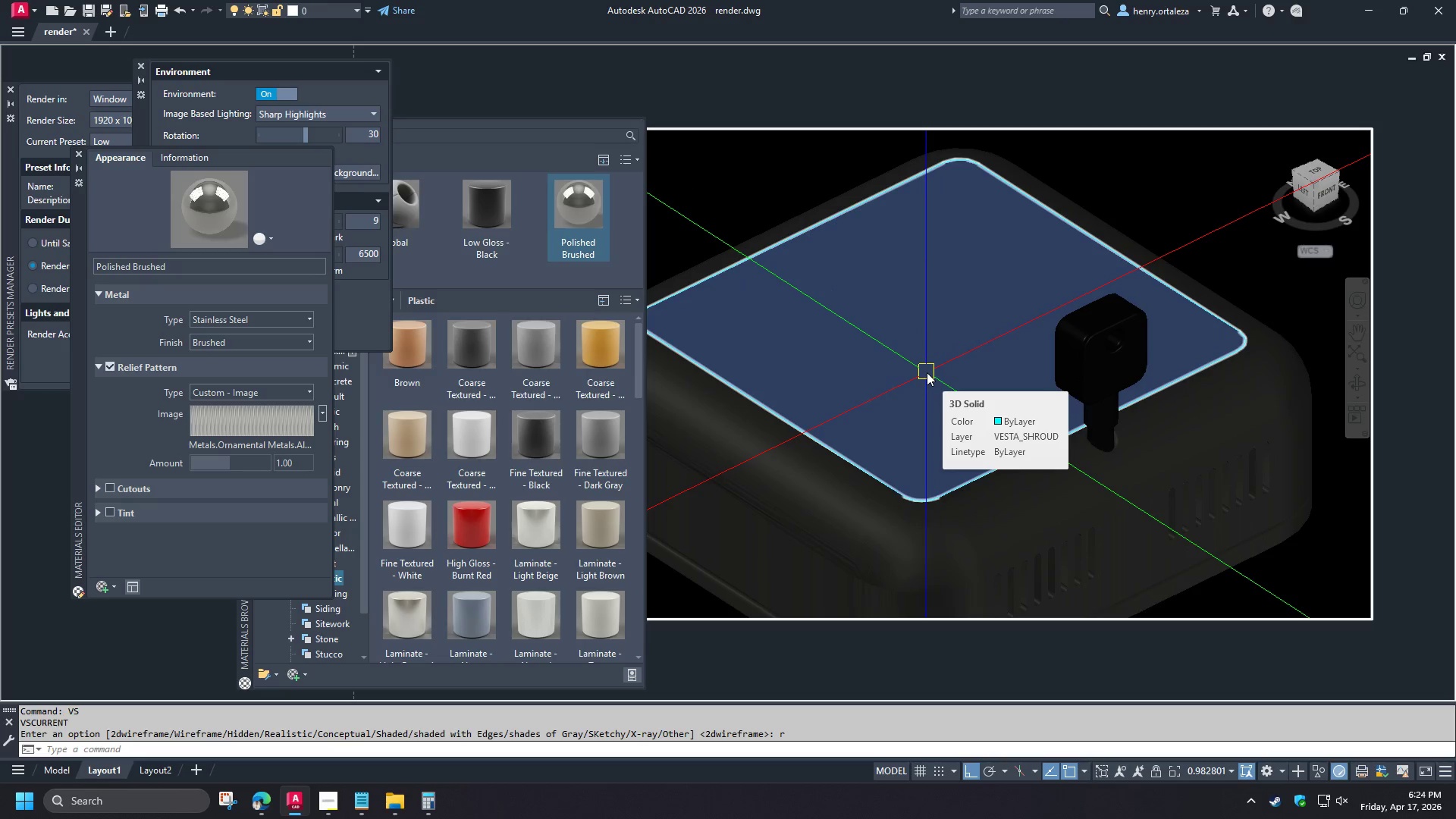 
key(Control+ControlLeft)
 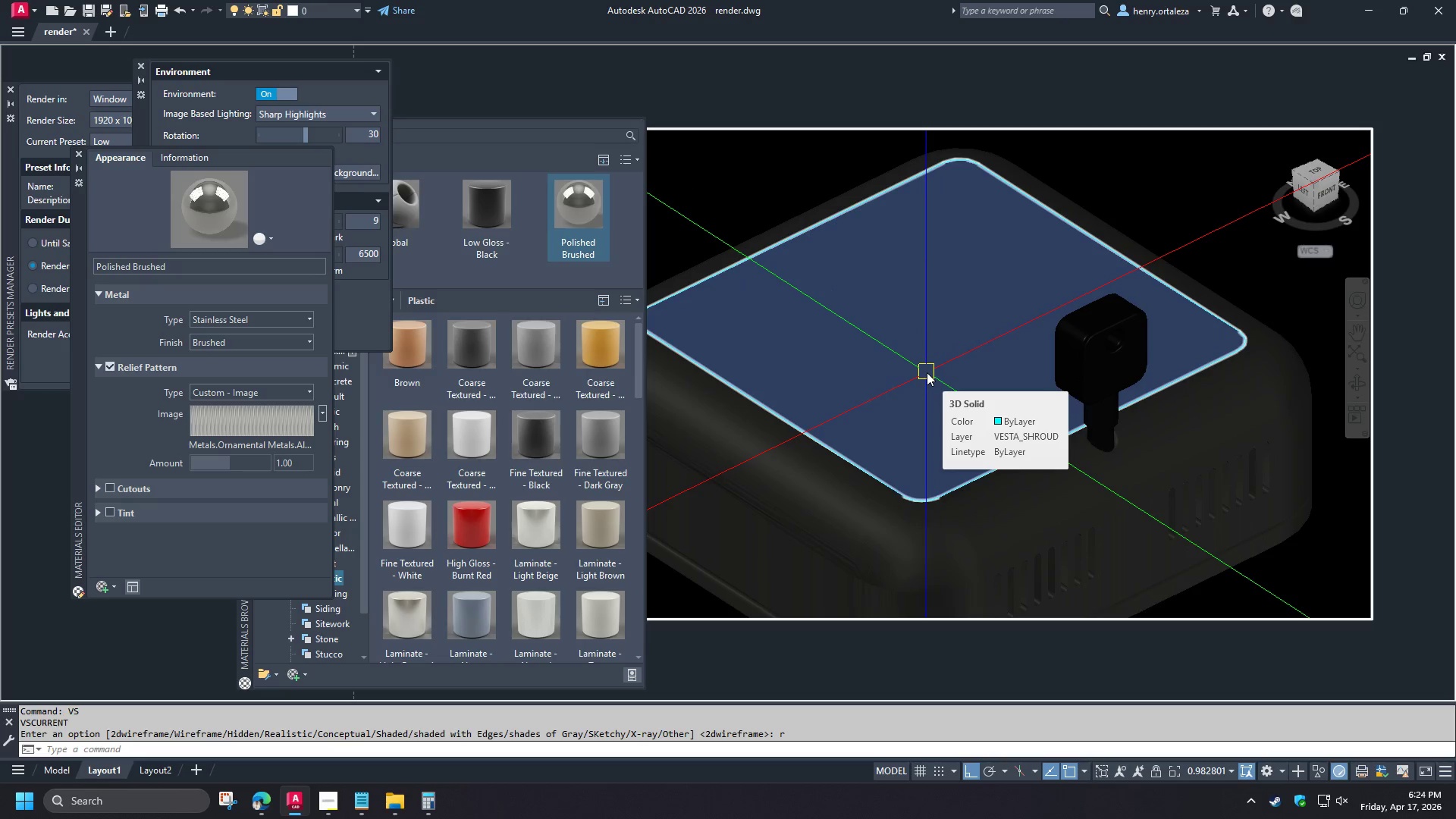 
key(Control+ControlLeft)
 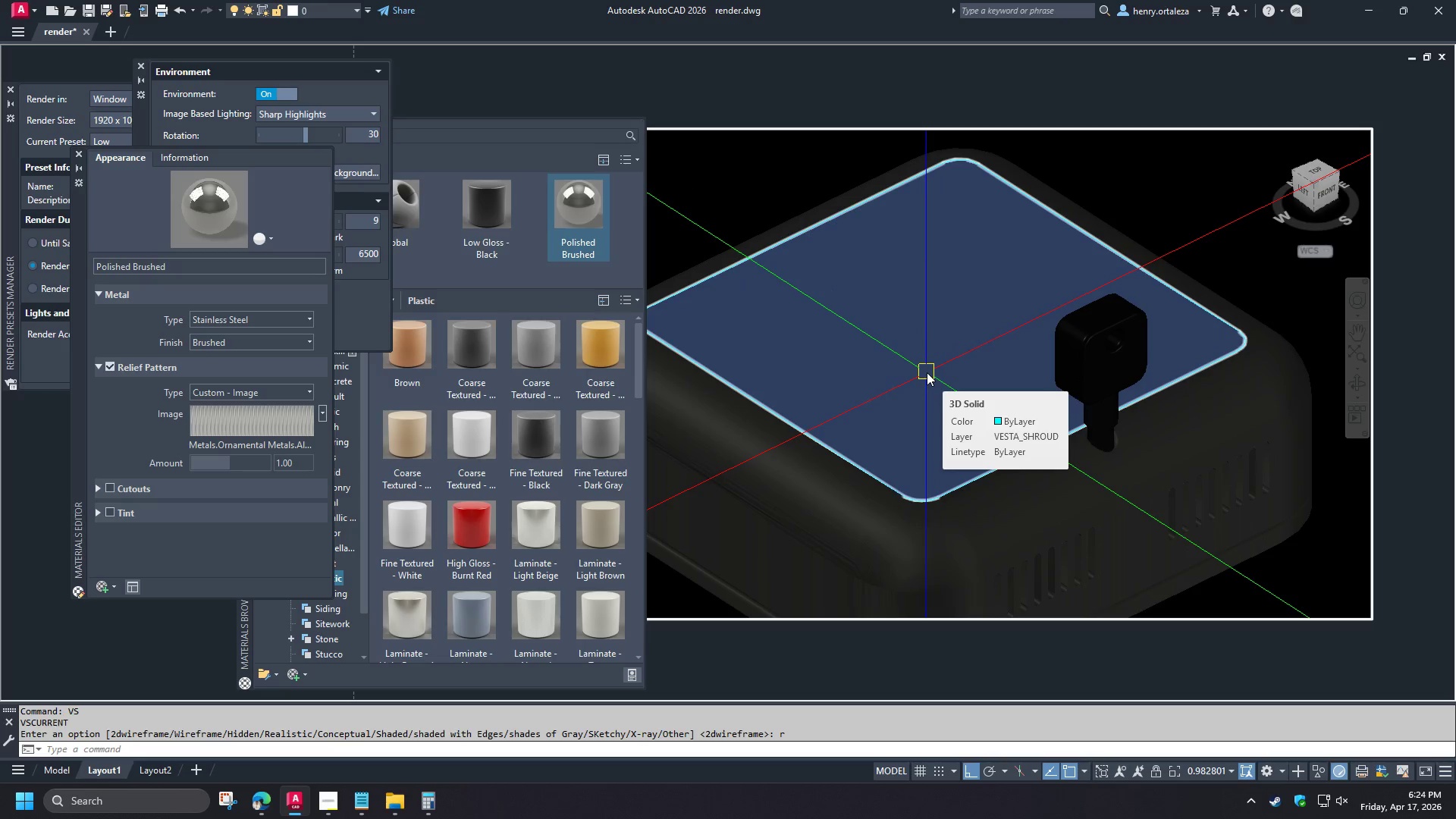 
key(Control+ControlLeft)
 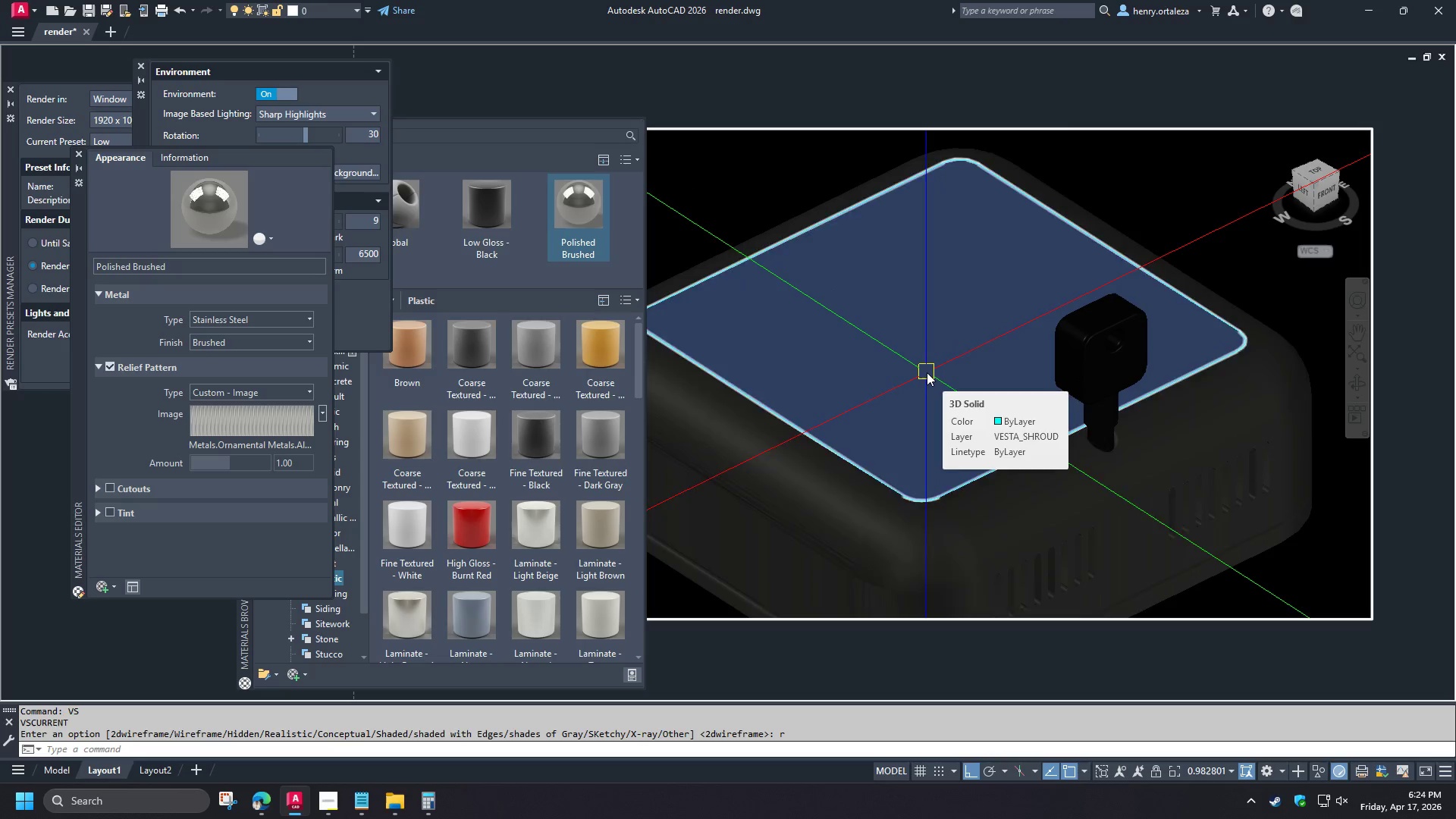 
key(Control+ControlLeft)
 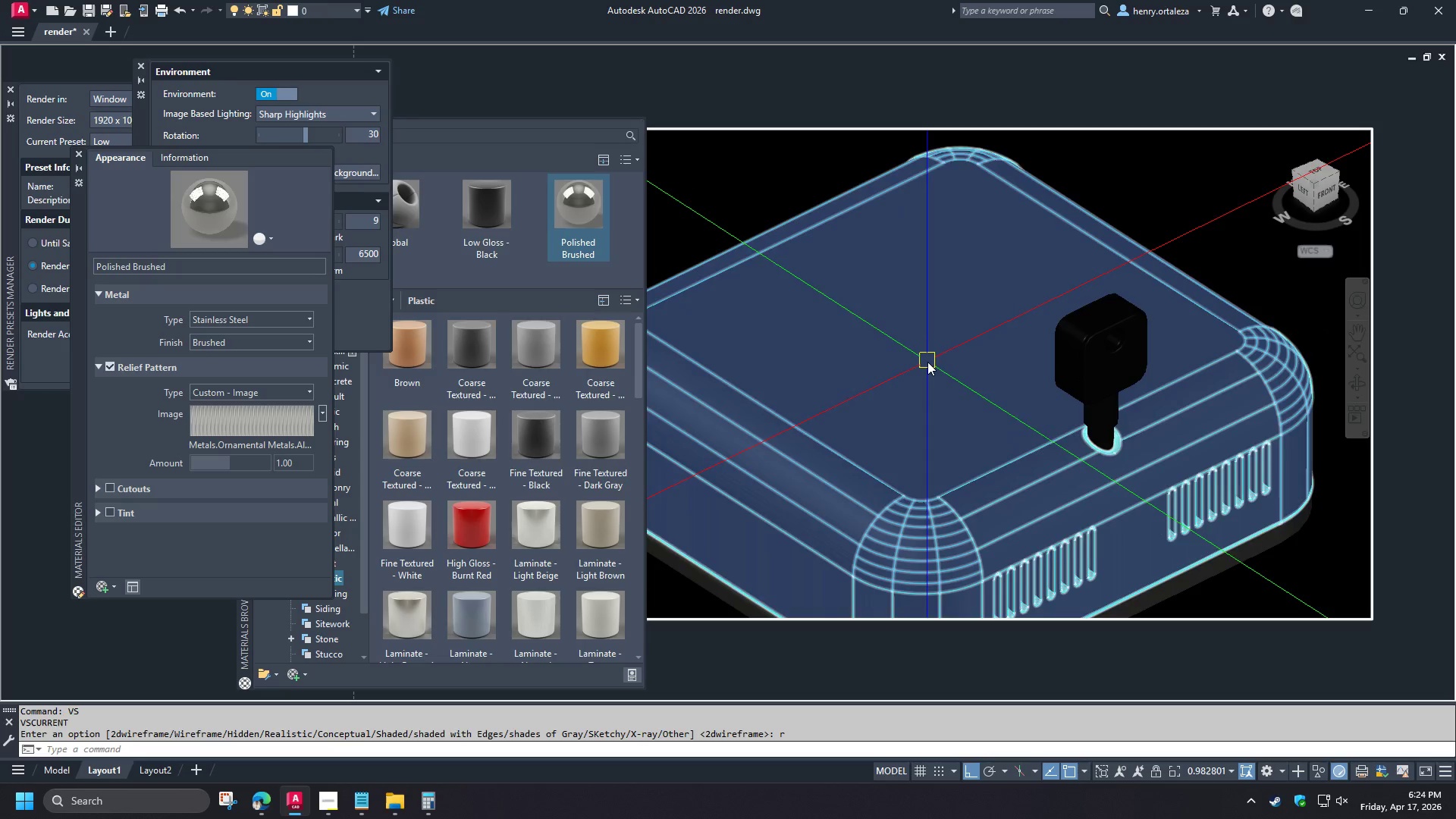 
hold_key(key=ControlLeft, duration=1.5)
 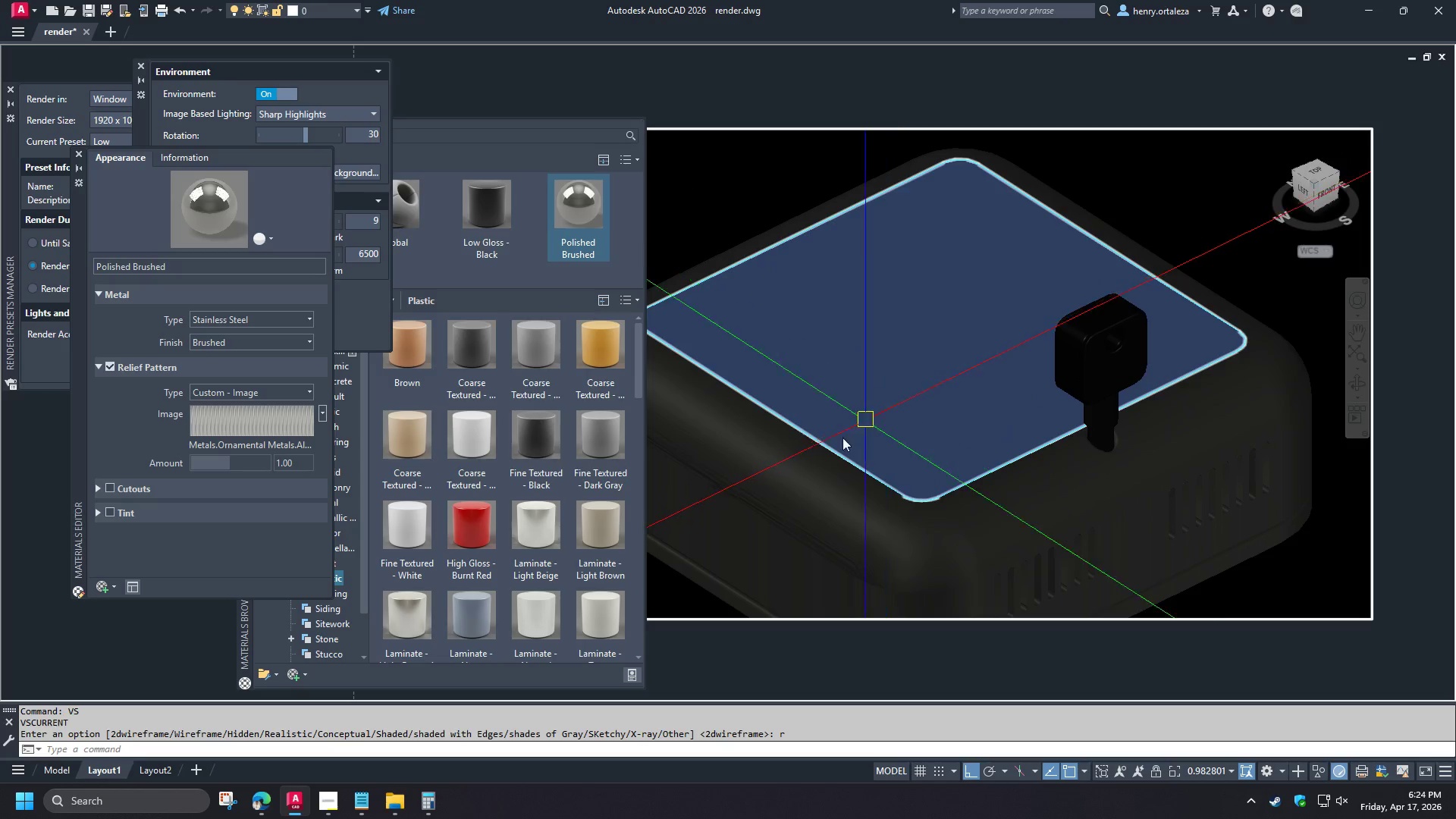 
key(Control+ControlLeft)
 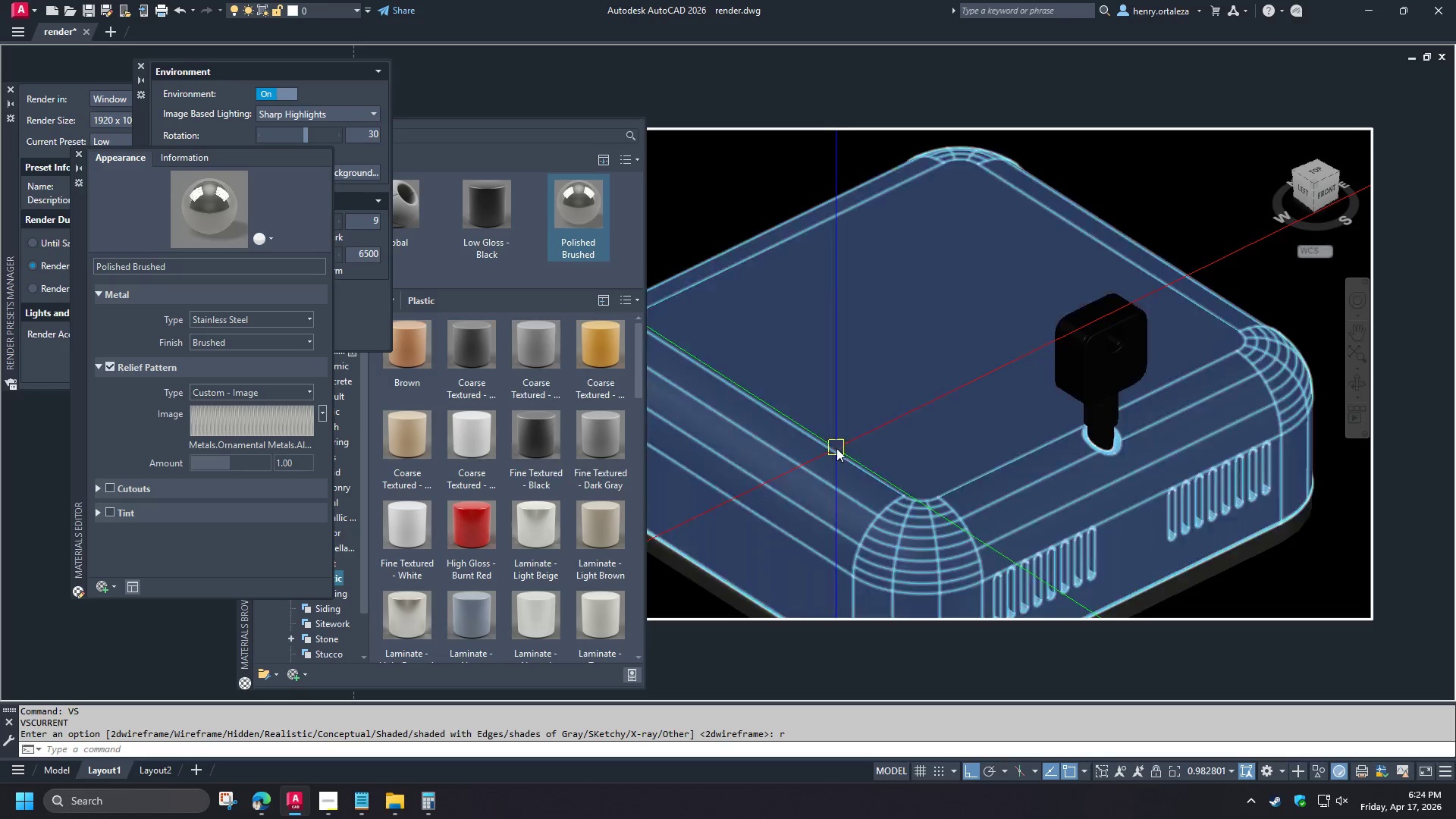 
scroll: coordinate [836, 444], scroll_direction: up, amount: 3.0
 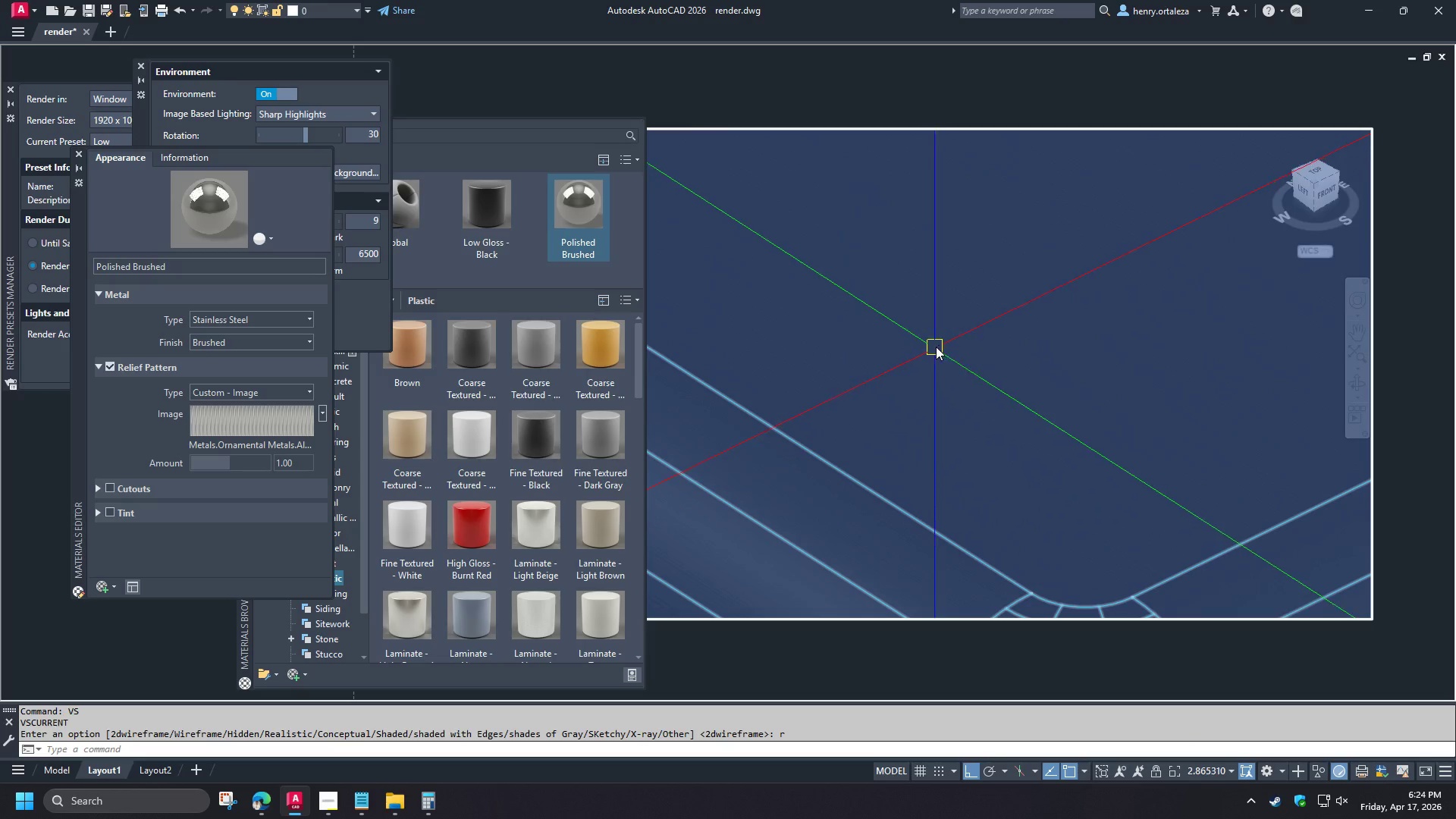 
hold_key(key=ControlLeft, duration=1.09)
 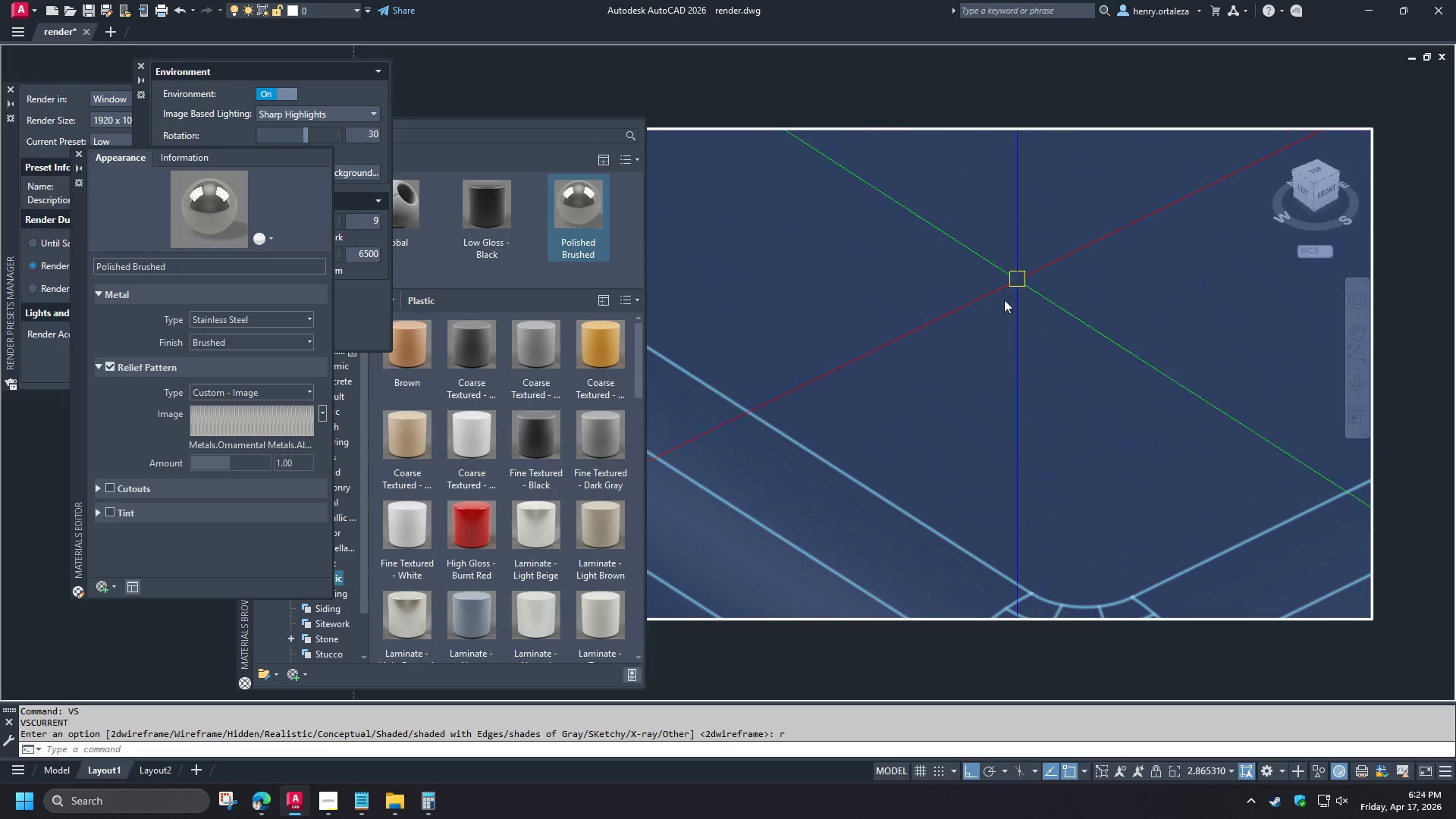 
scroll: coordinate [992, 313], scroll_direction: down, amount: 4.0
 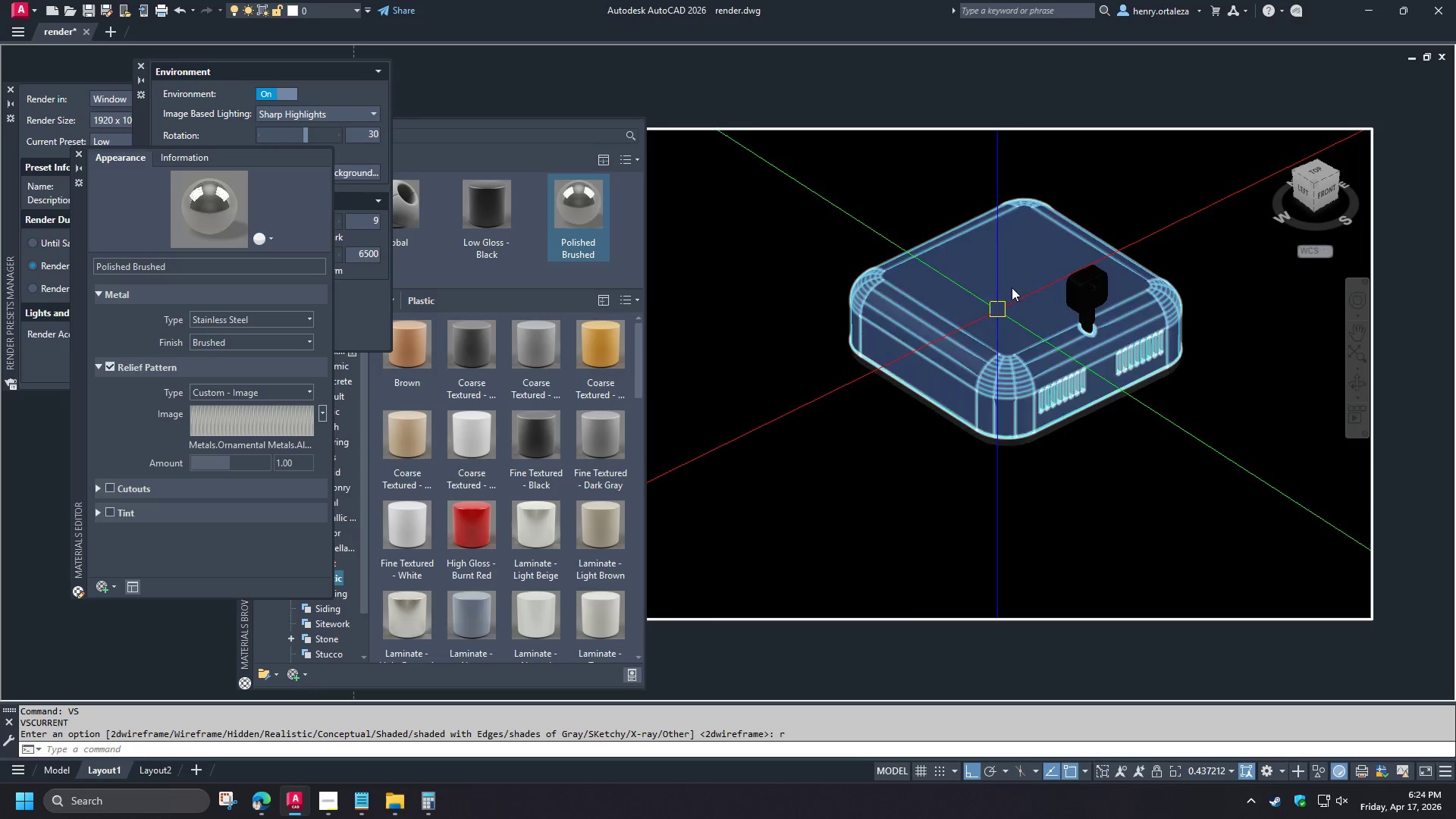 
scroll: coordinate [1000, 293], scroll_direction: up, amount: 2.0
 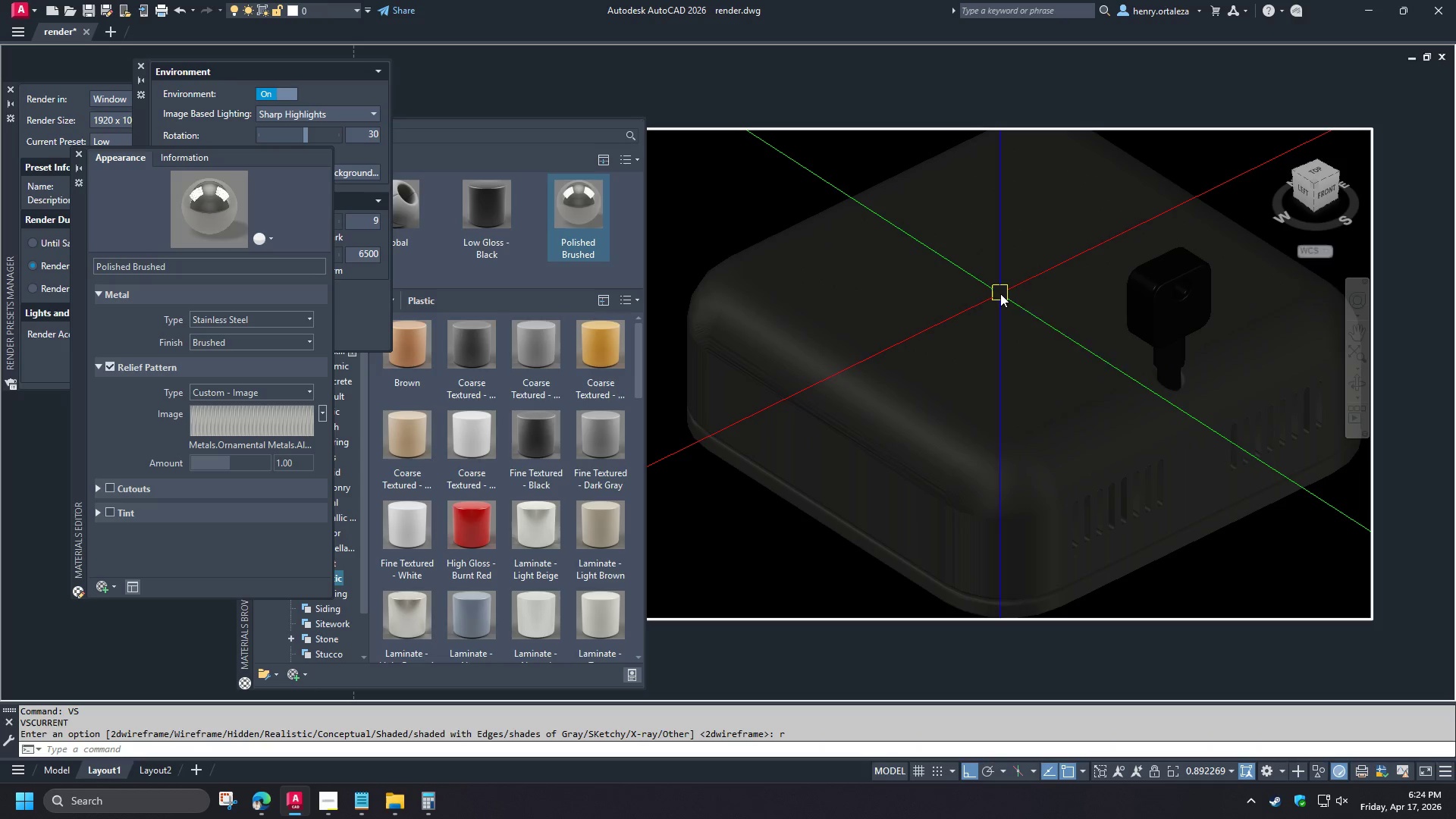 
type(rr )
 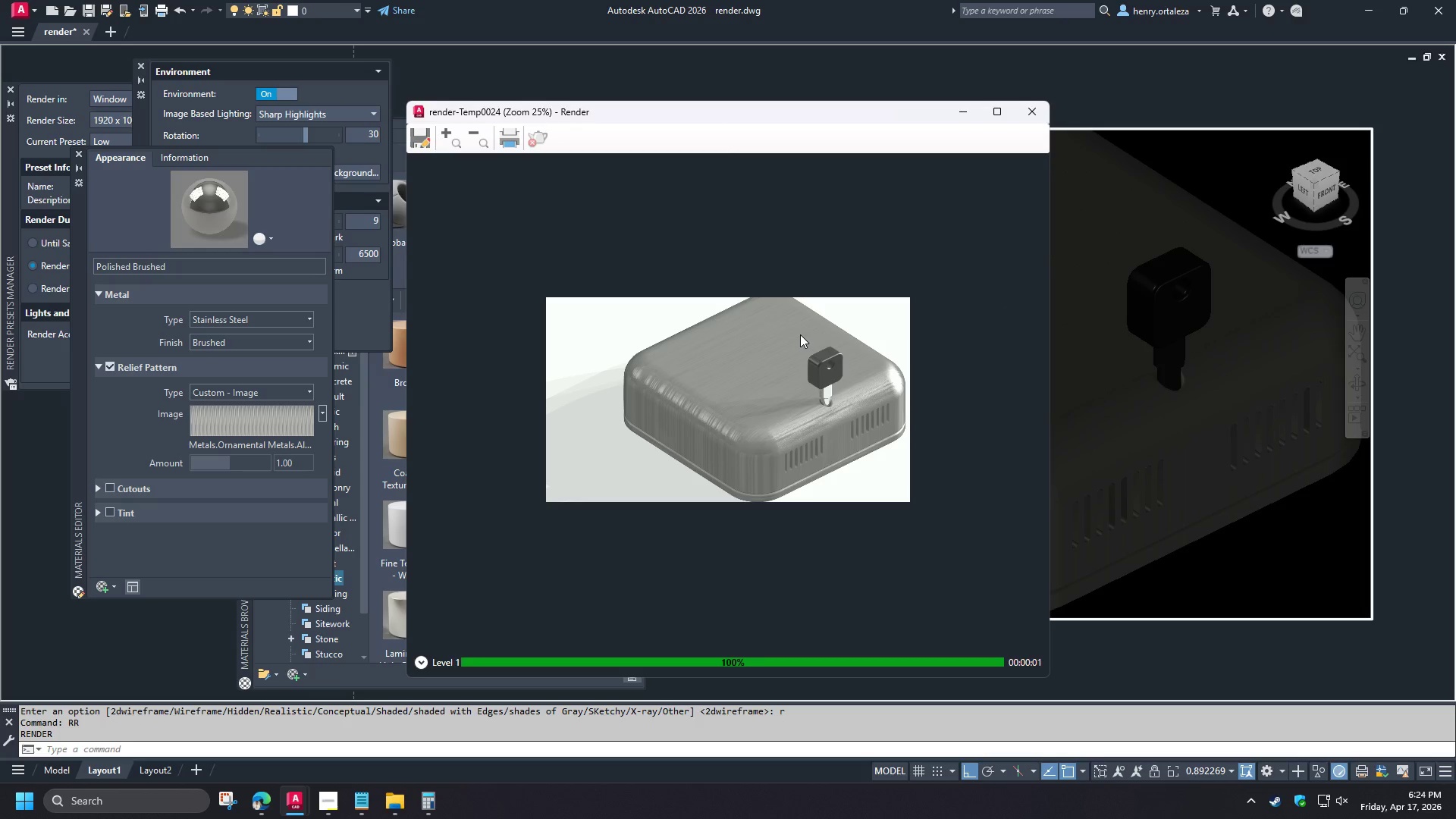 
scroll: coordinate [763, 360], scroll_direction: up, amount: 1.0
 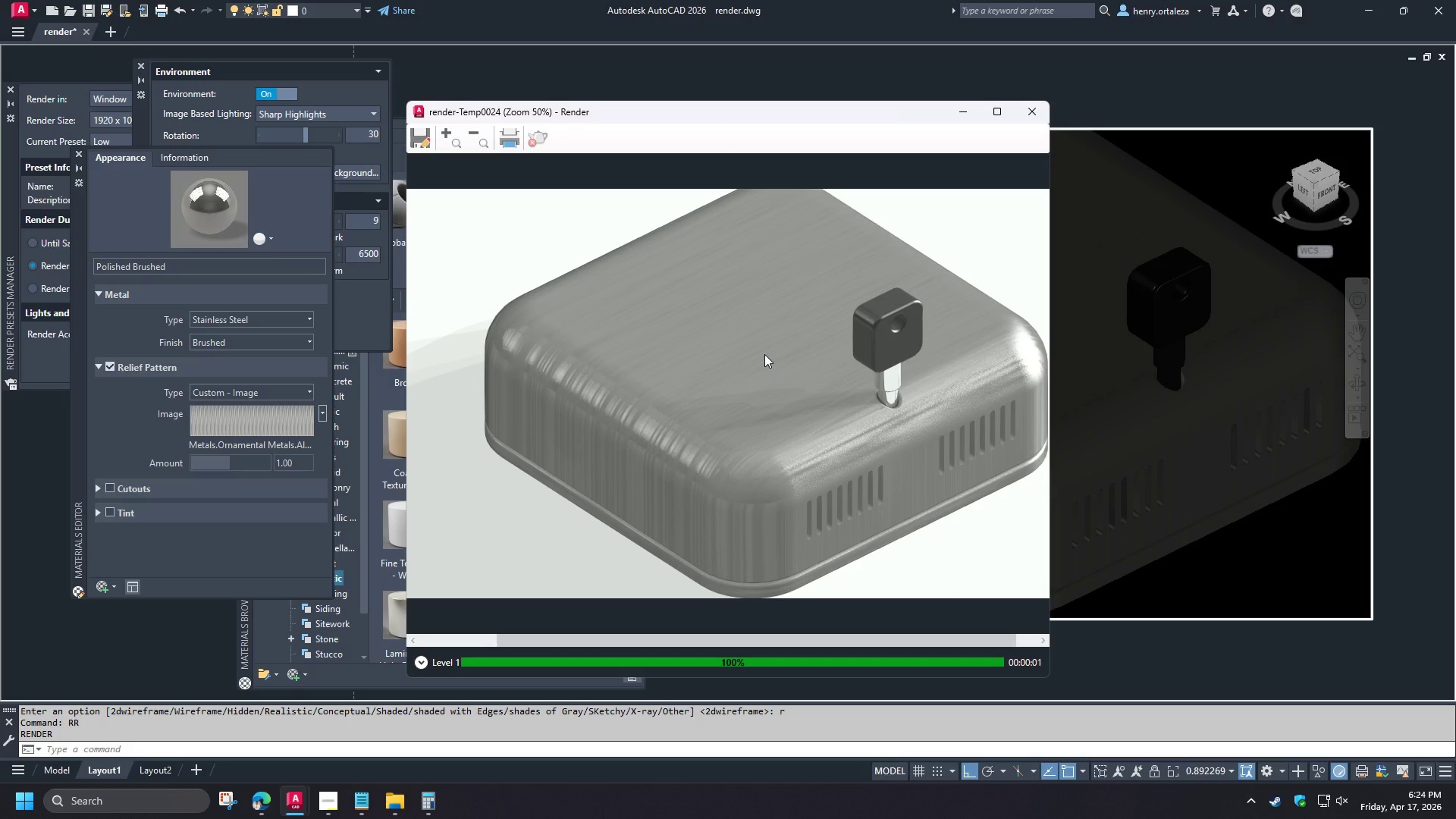 
wait(12.55)
 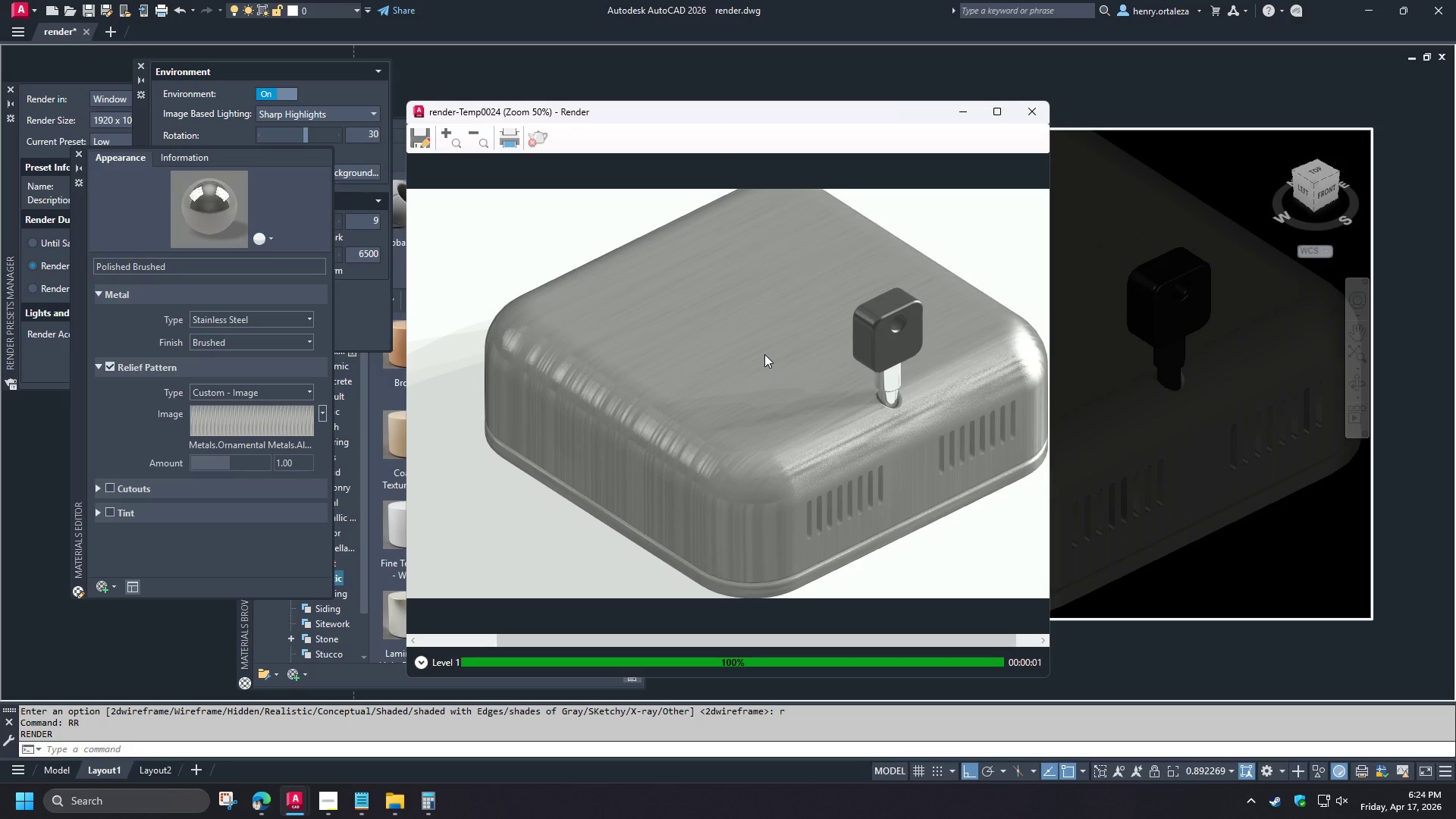 
scroll: coordinate [776, 335], scroll_direction: down, amount: 1.0
 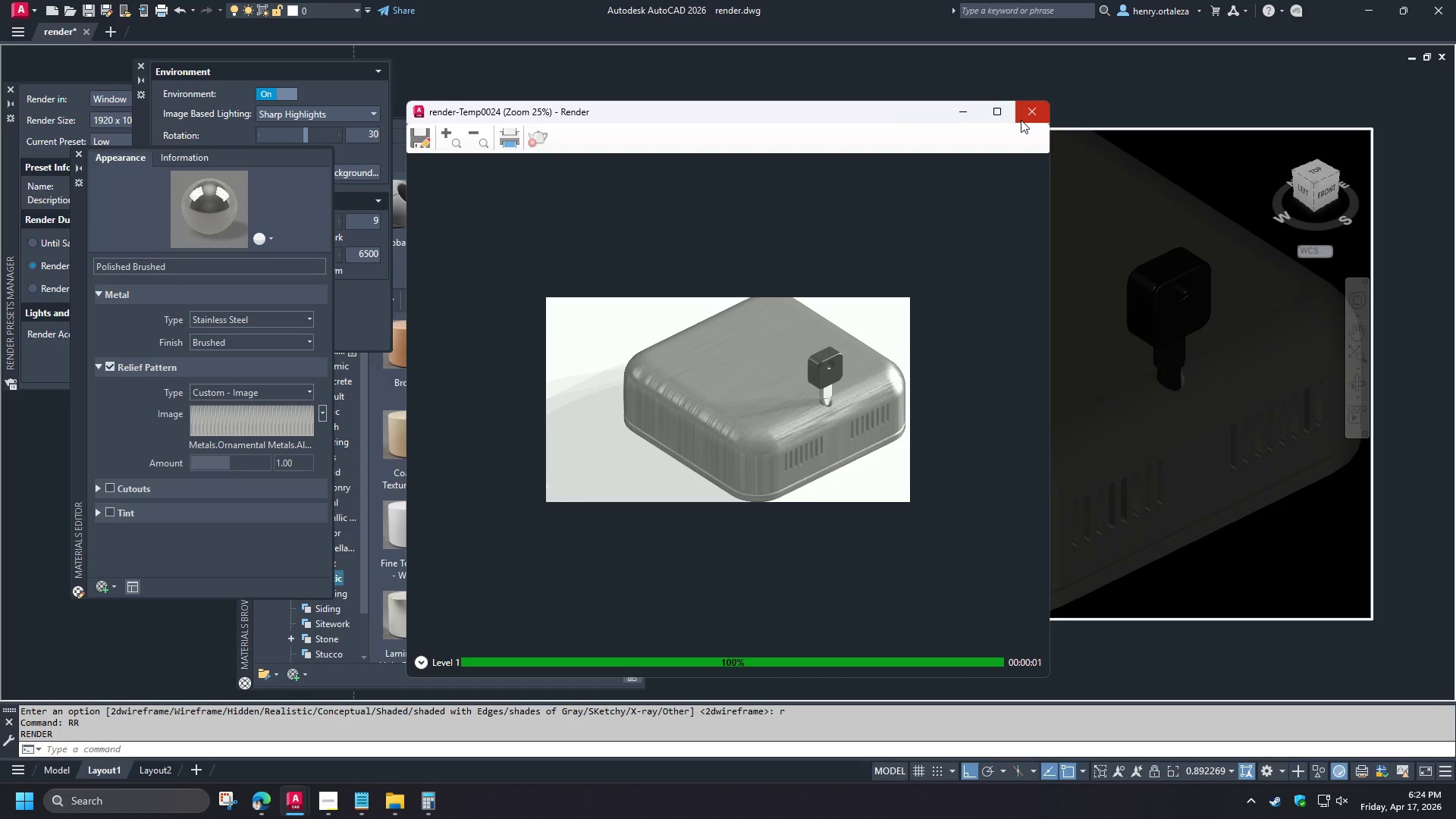 
left_click([1021, 120])
 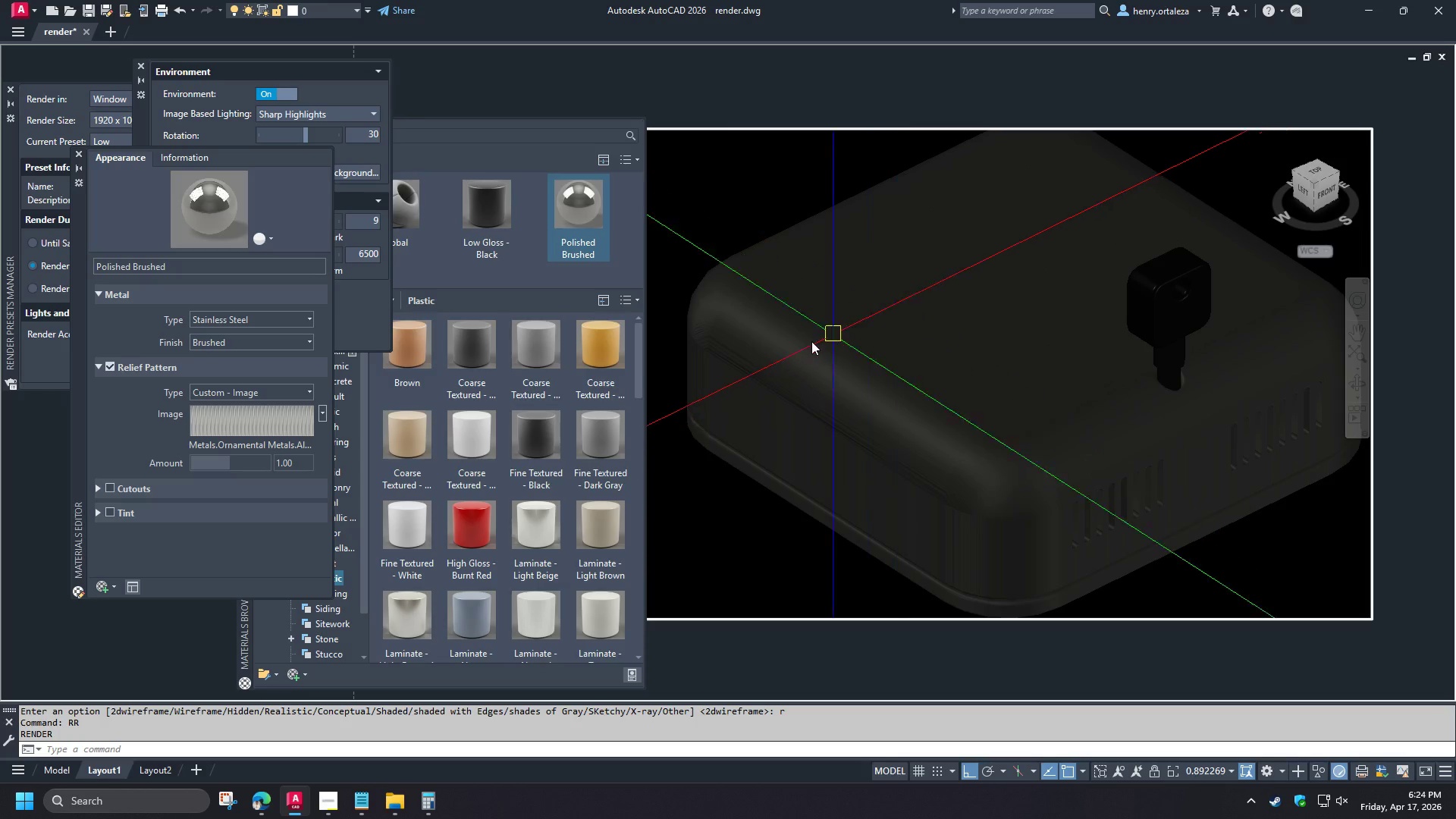 
scroll: coordinate [917, 337], scroll_direction: none, amount: 0.0
 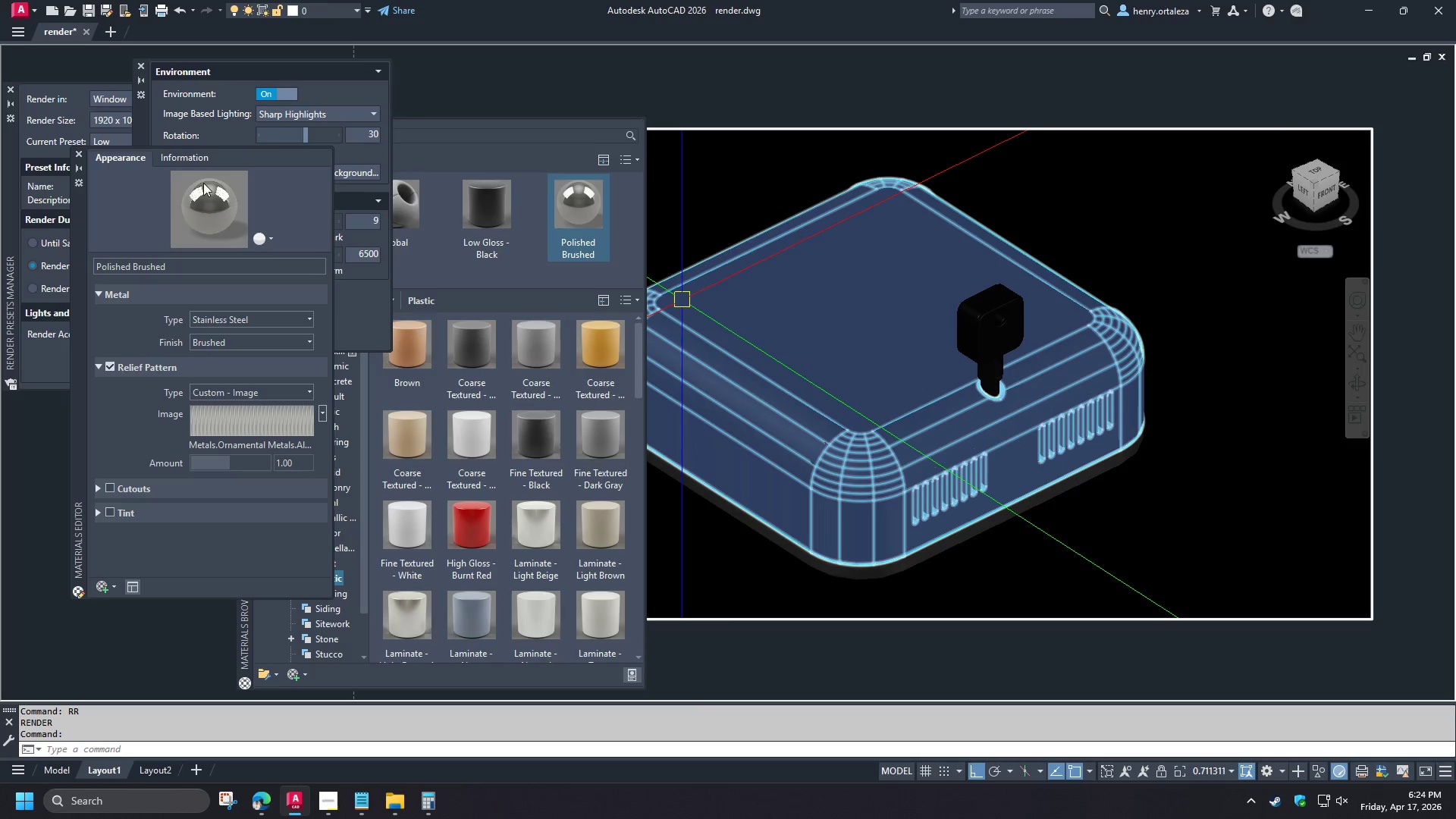 
left_click([80, 153])
 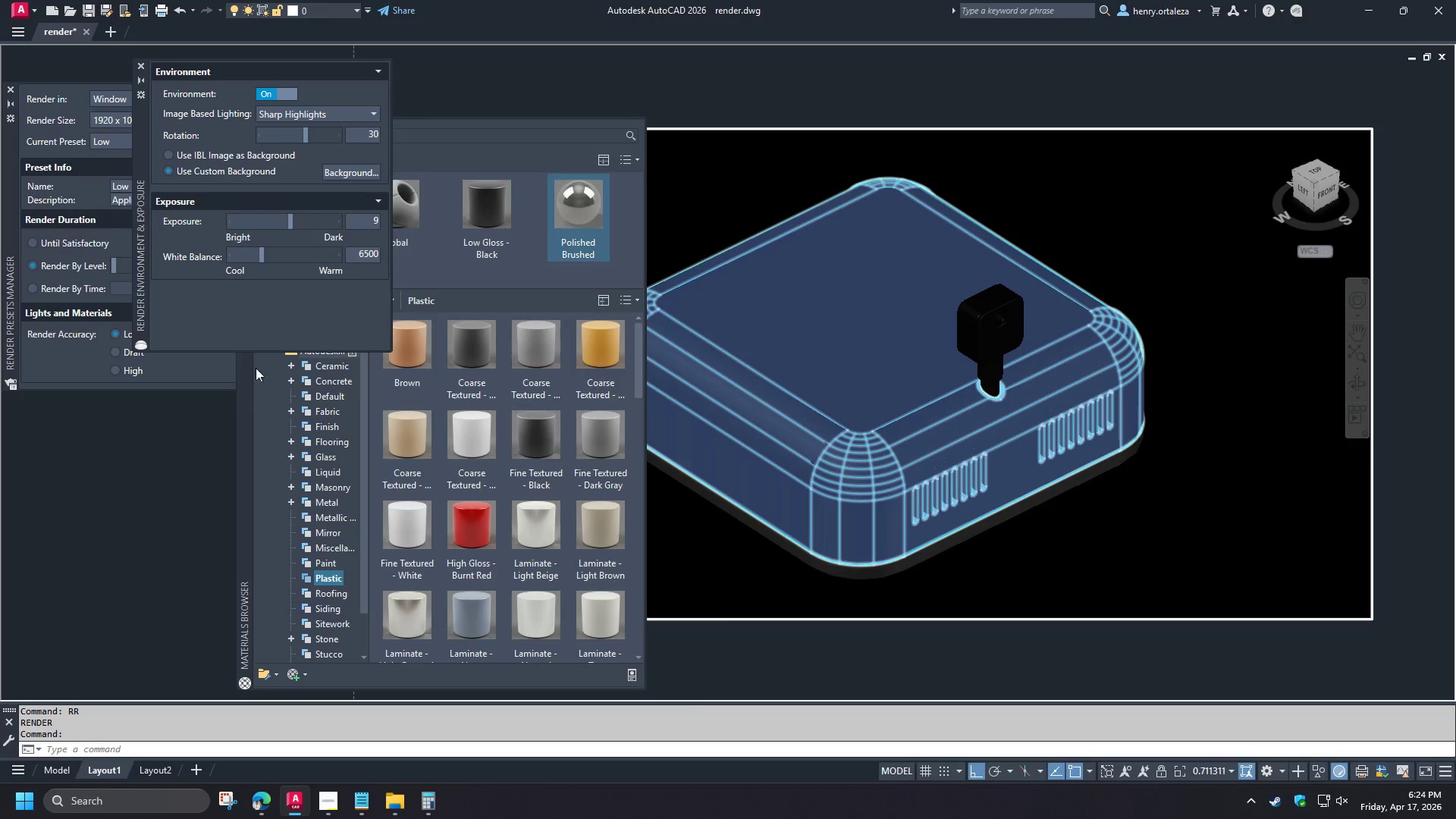 
left_click([254, 416])
 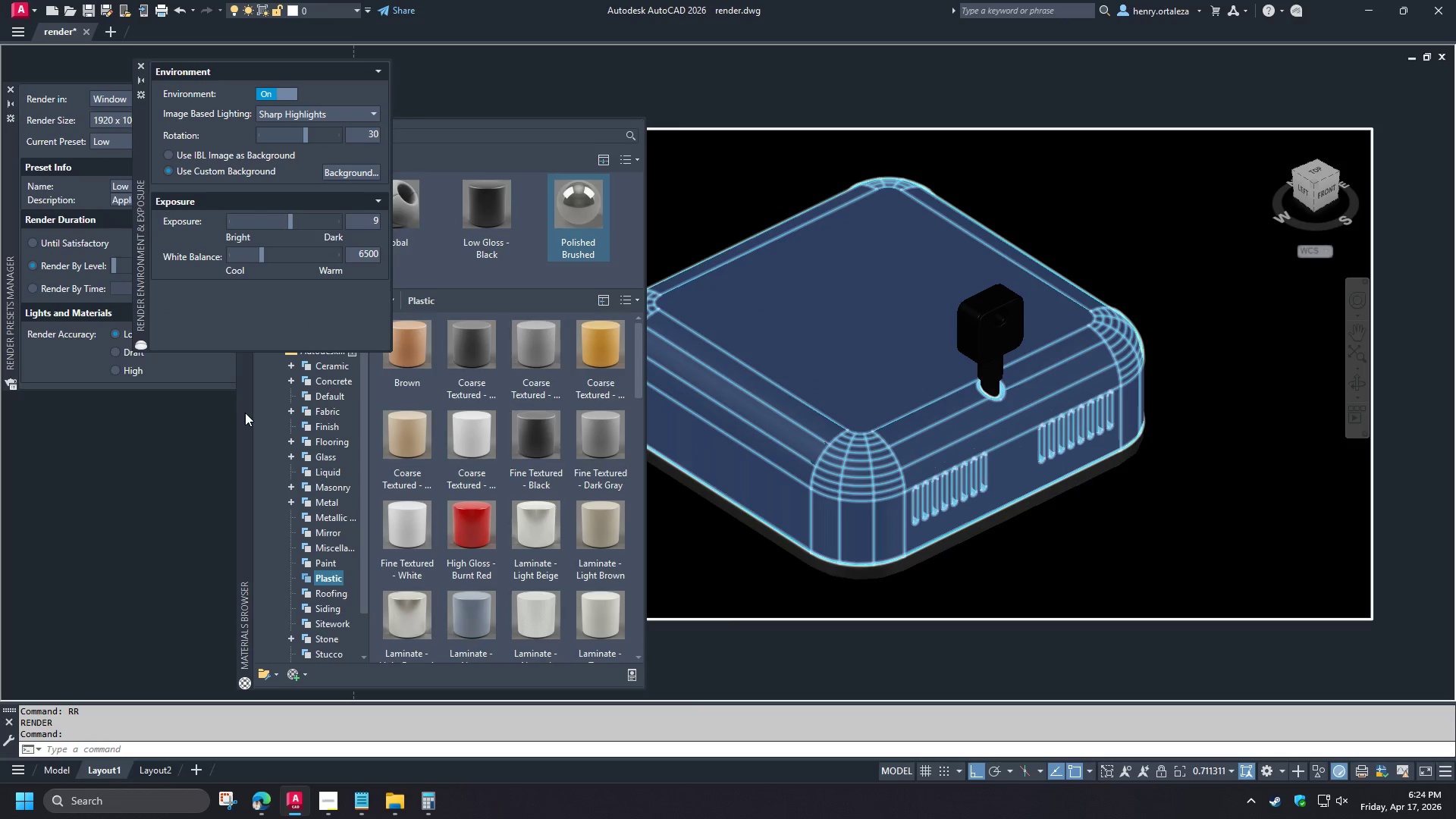 
left_click_drag(start_coordinate=[245, 413], to_coordinate=[49, 408])
 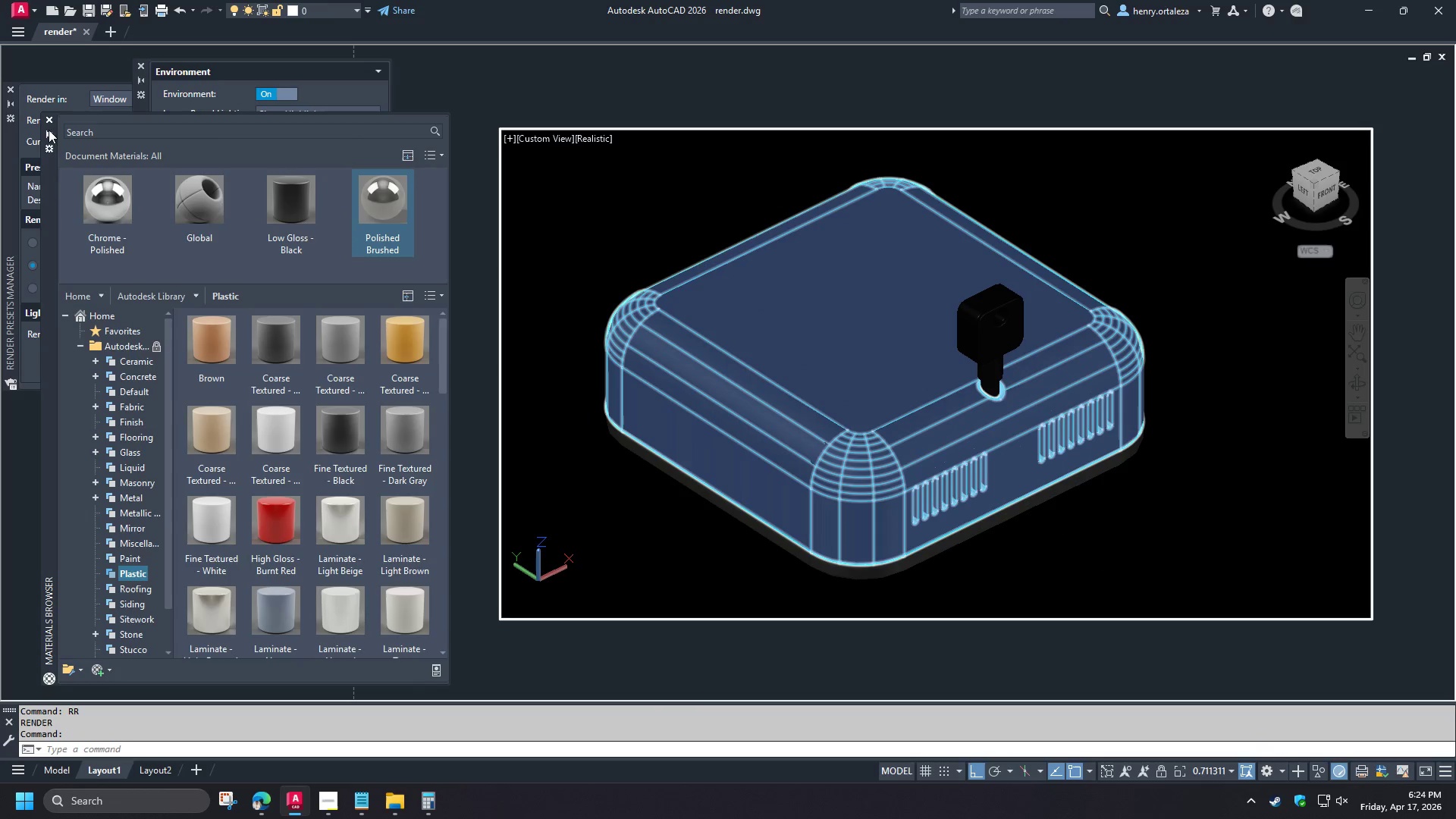 
left_click([49, 123])
 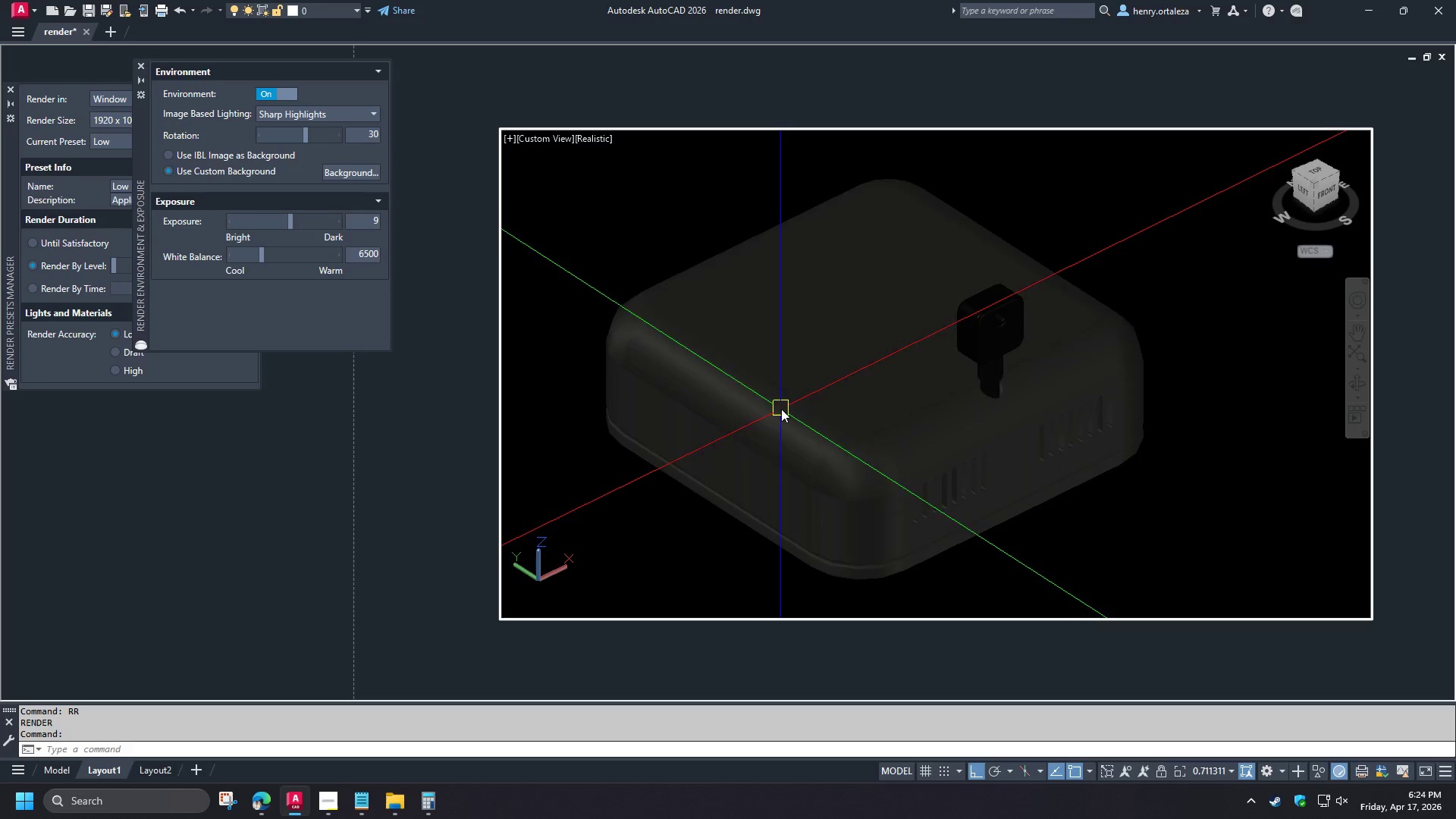 
type(re )